 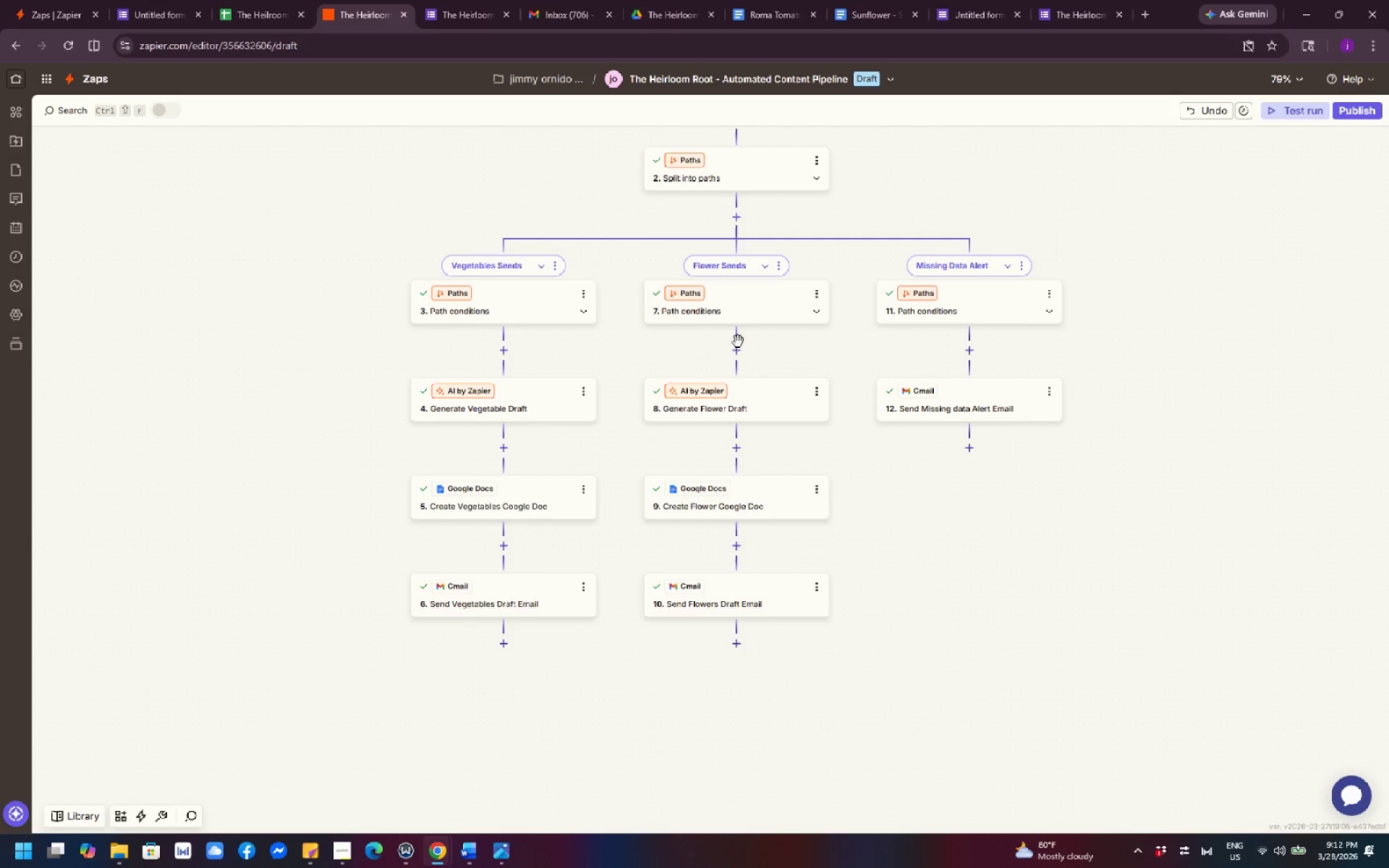 
scroll: coordinate [807, 415], scroll_direction: up, amount: 3.0
 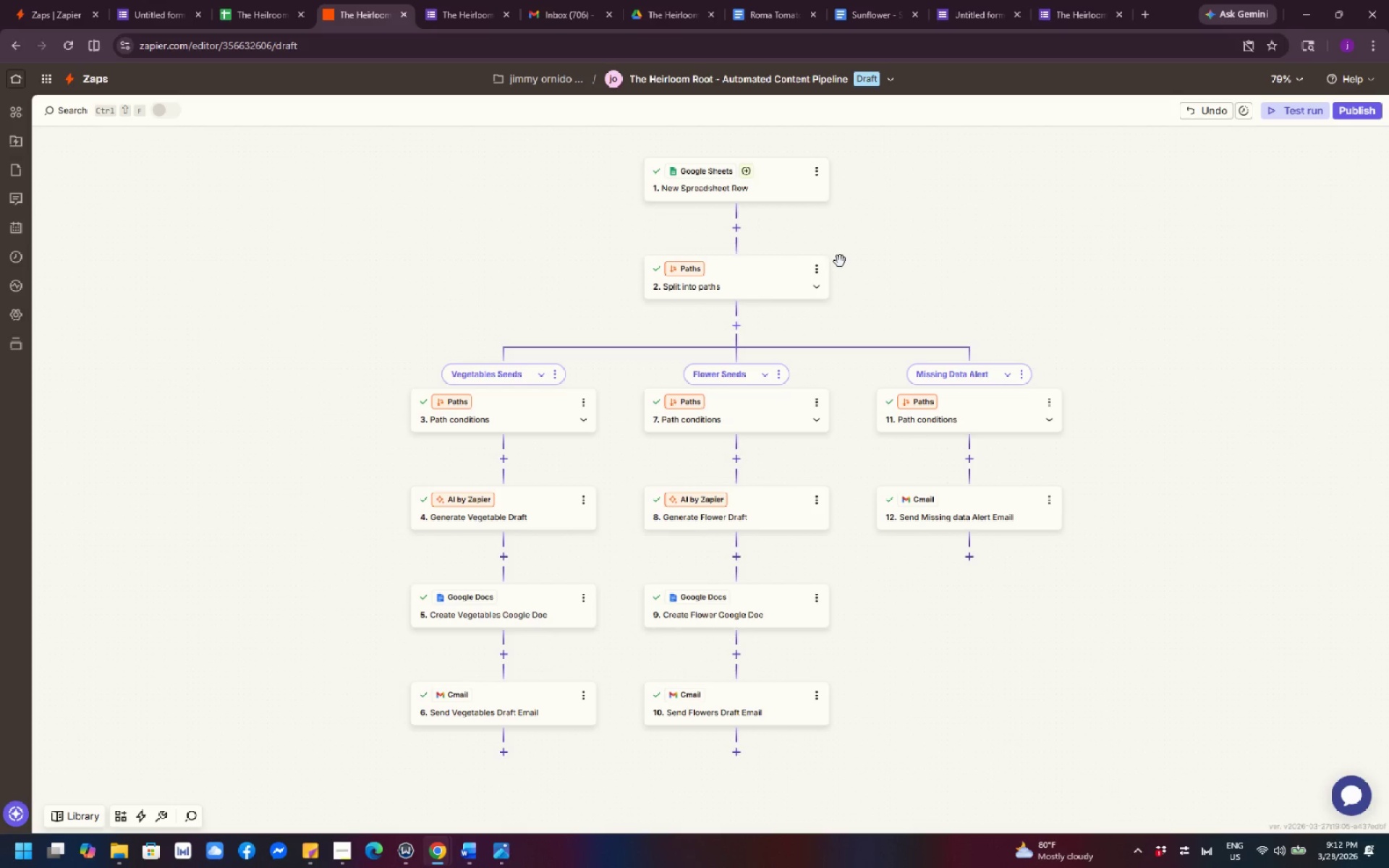 
wait(5.46)
 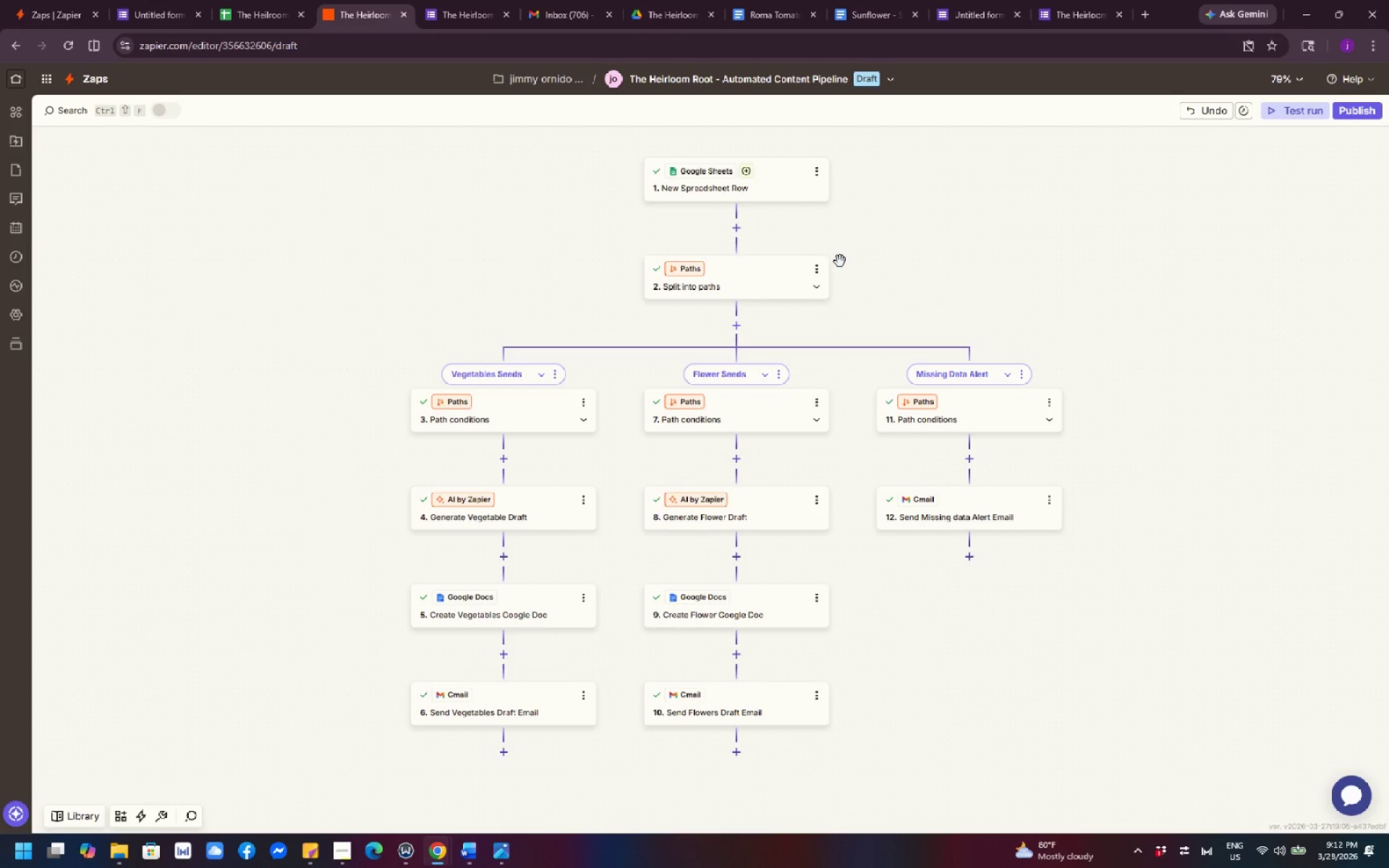 
left_click([820, 168])
 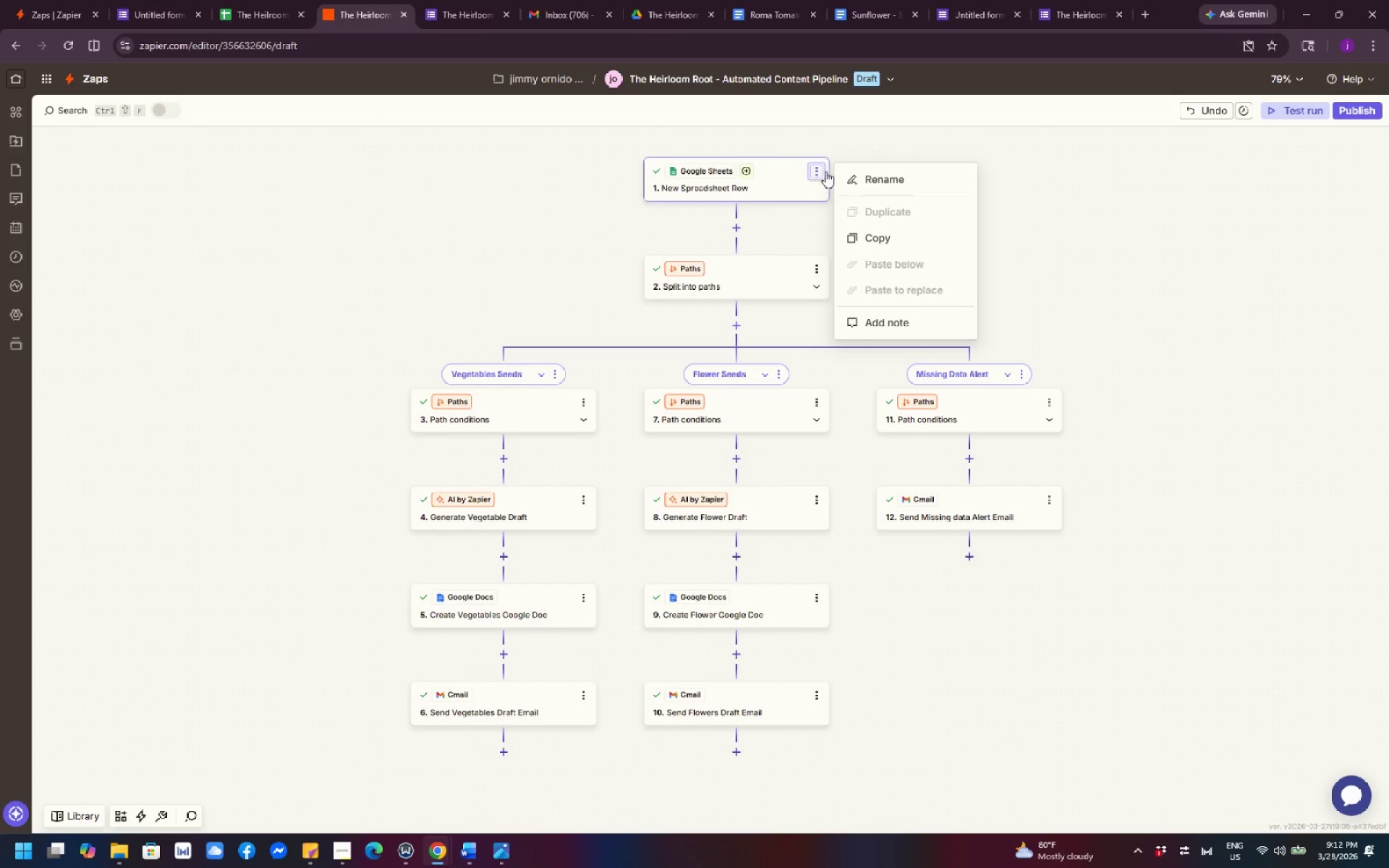 
left_click([871, 178])
 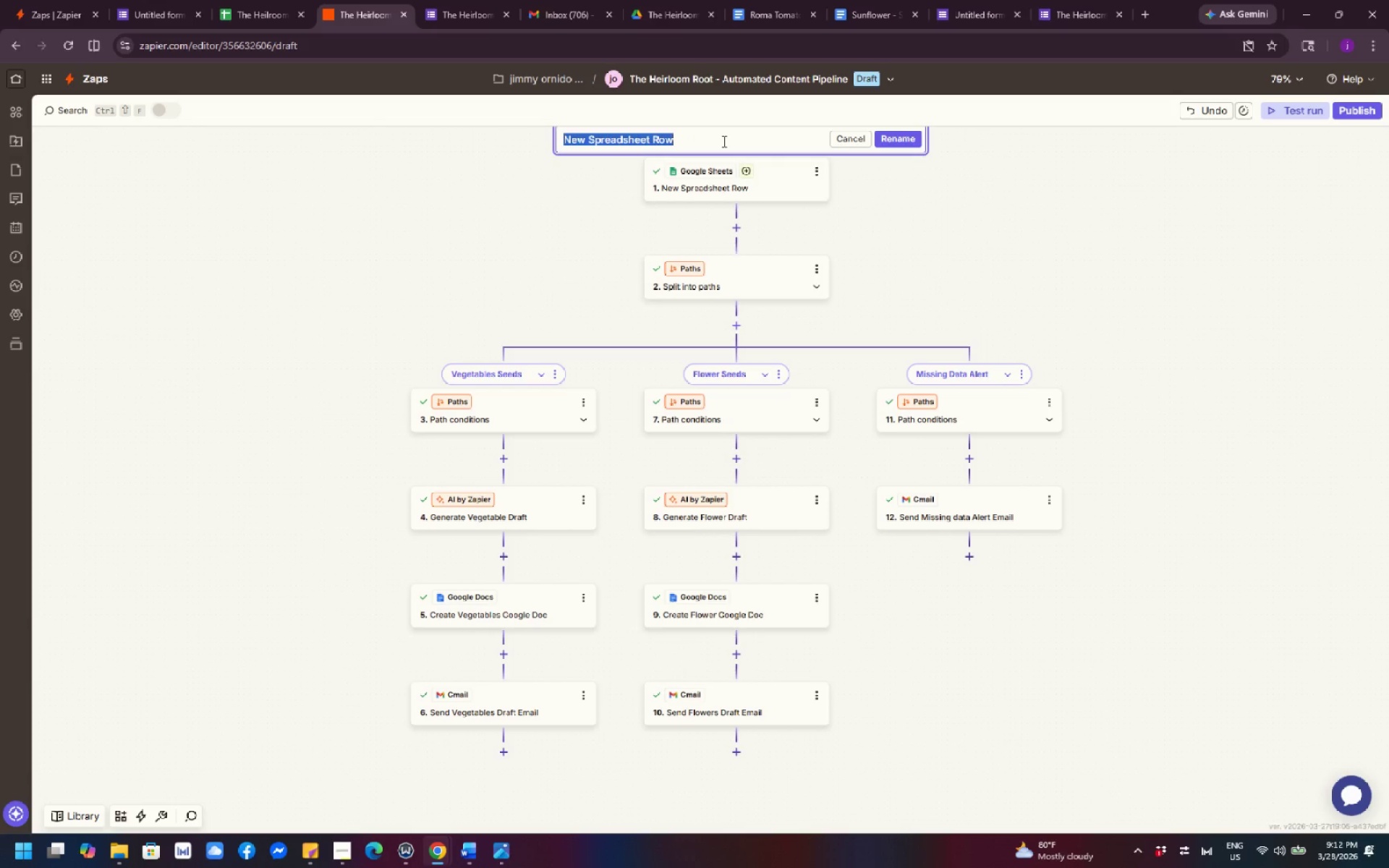 
wait(7.72)
 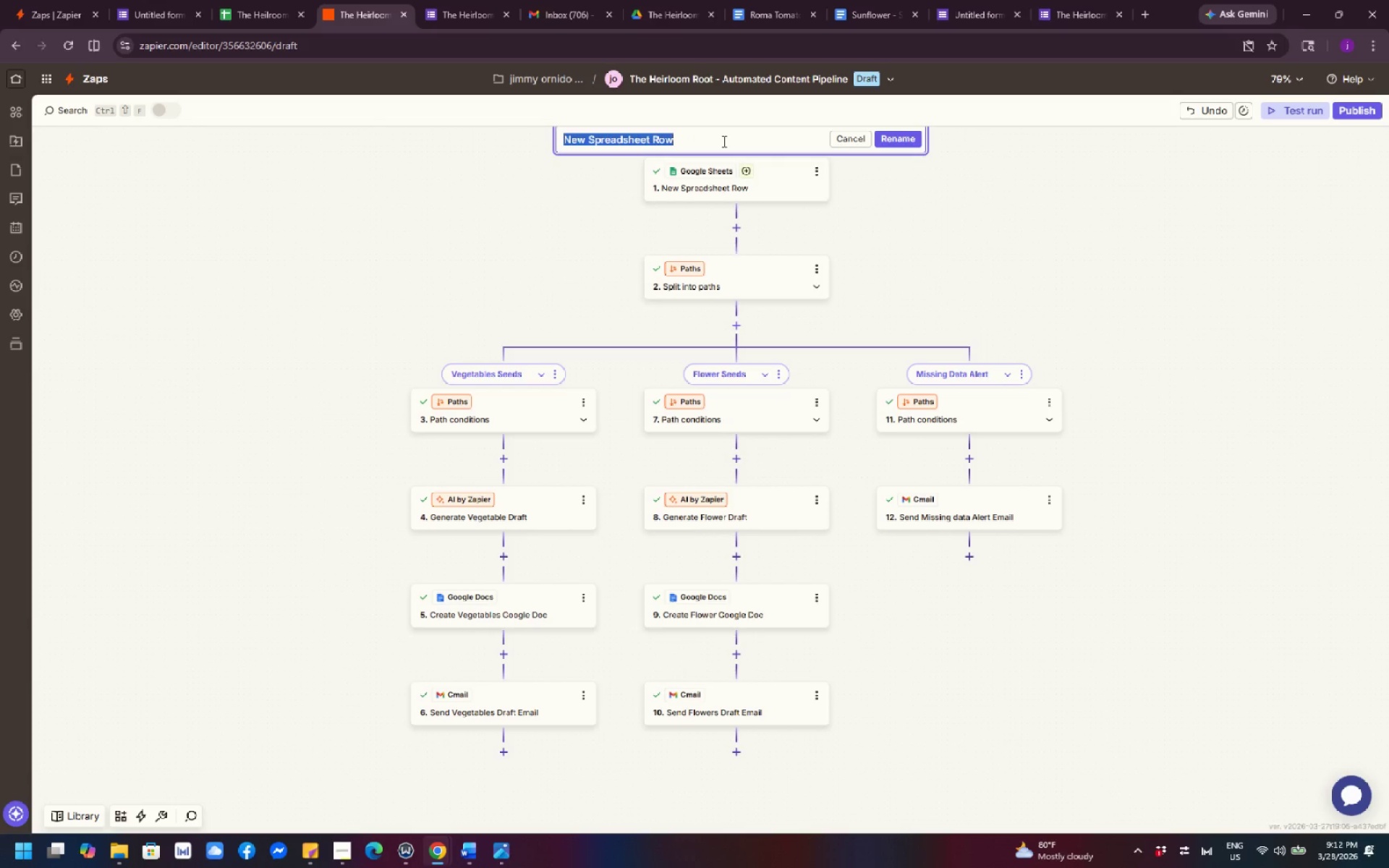 
left_click([723, 141])
 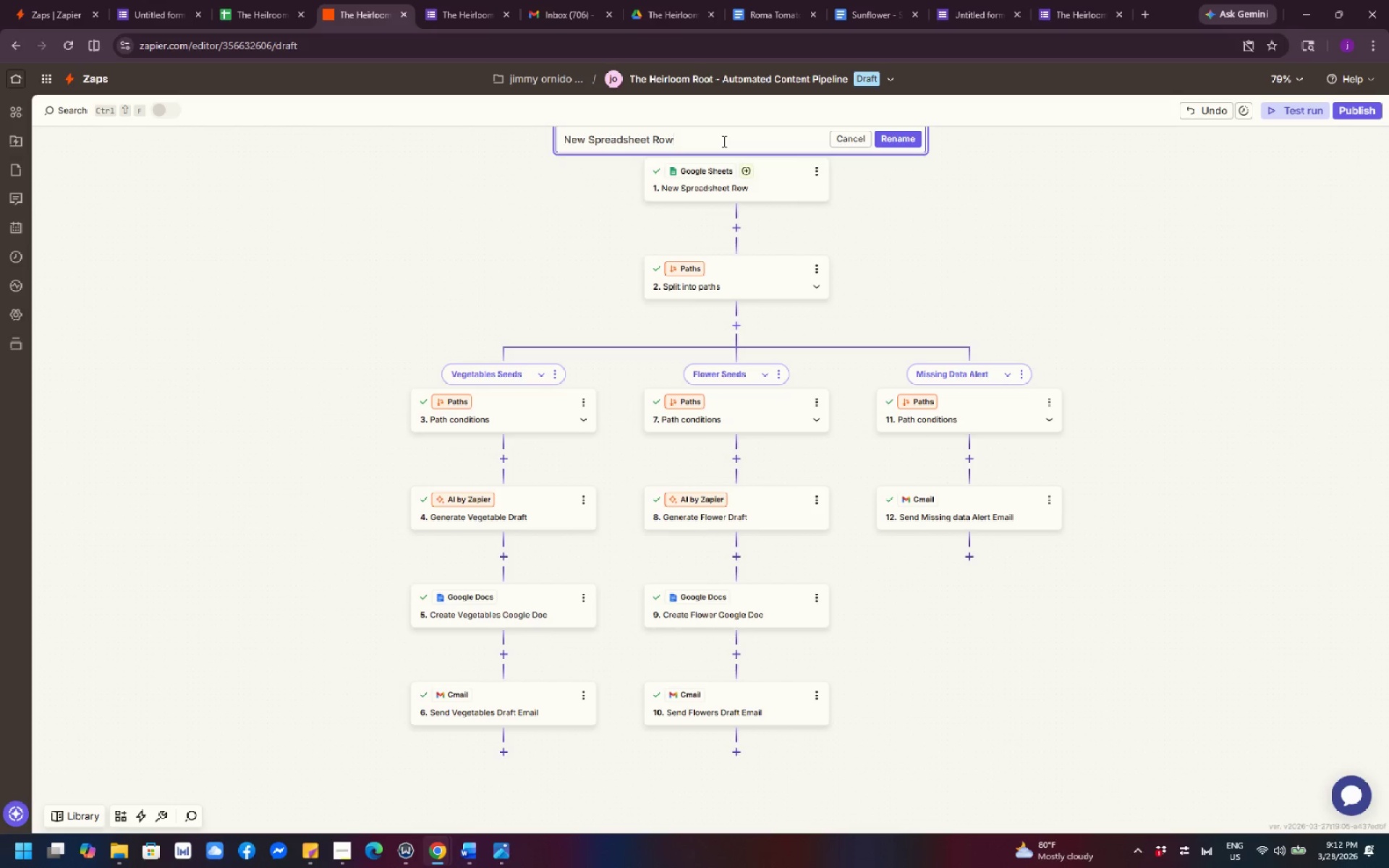 
key(ArrowLeft)
 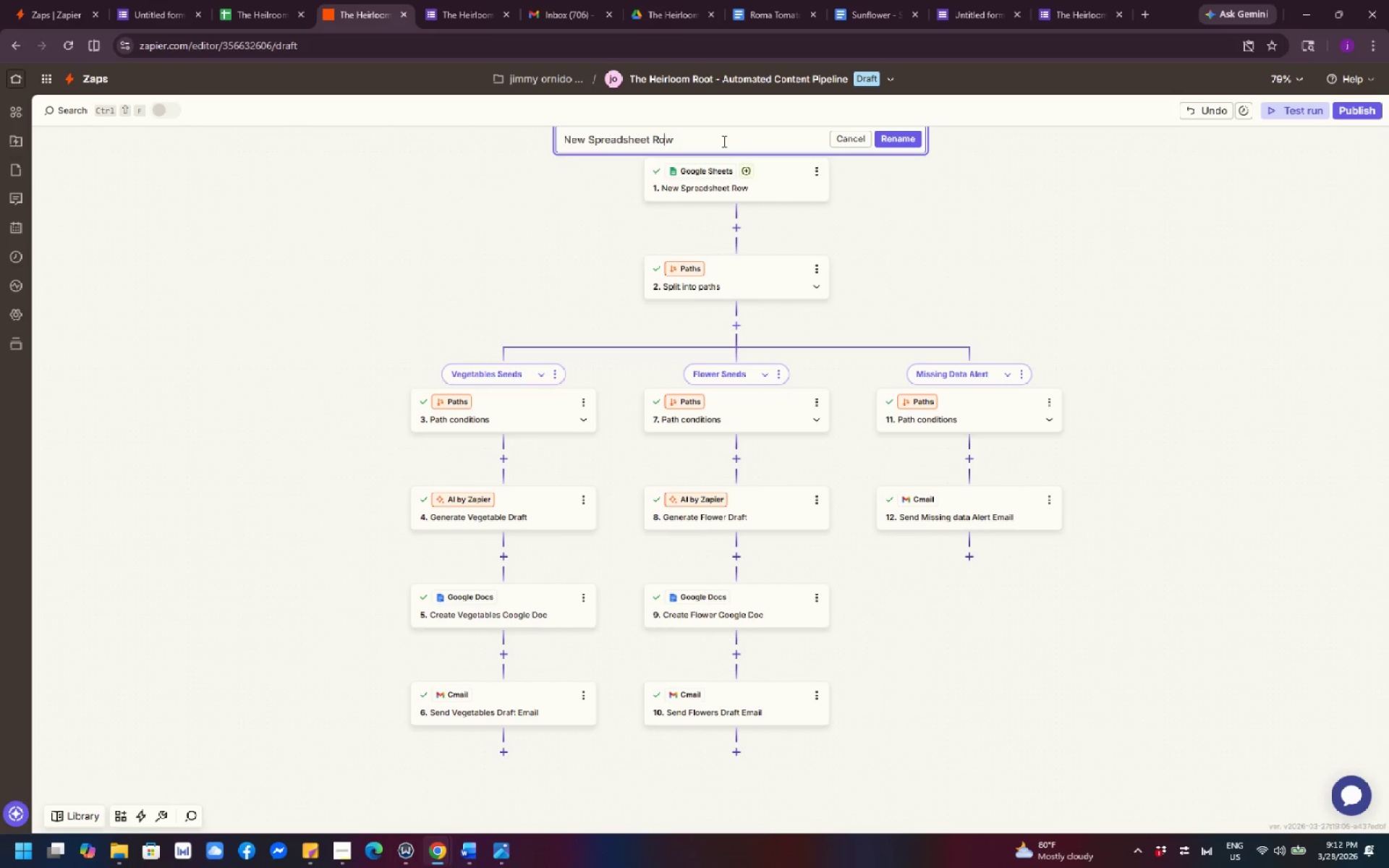 
key(ArrowLeft)
 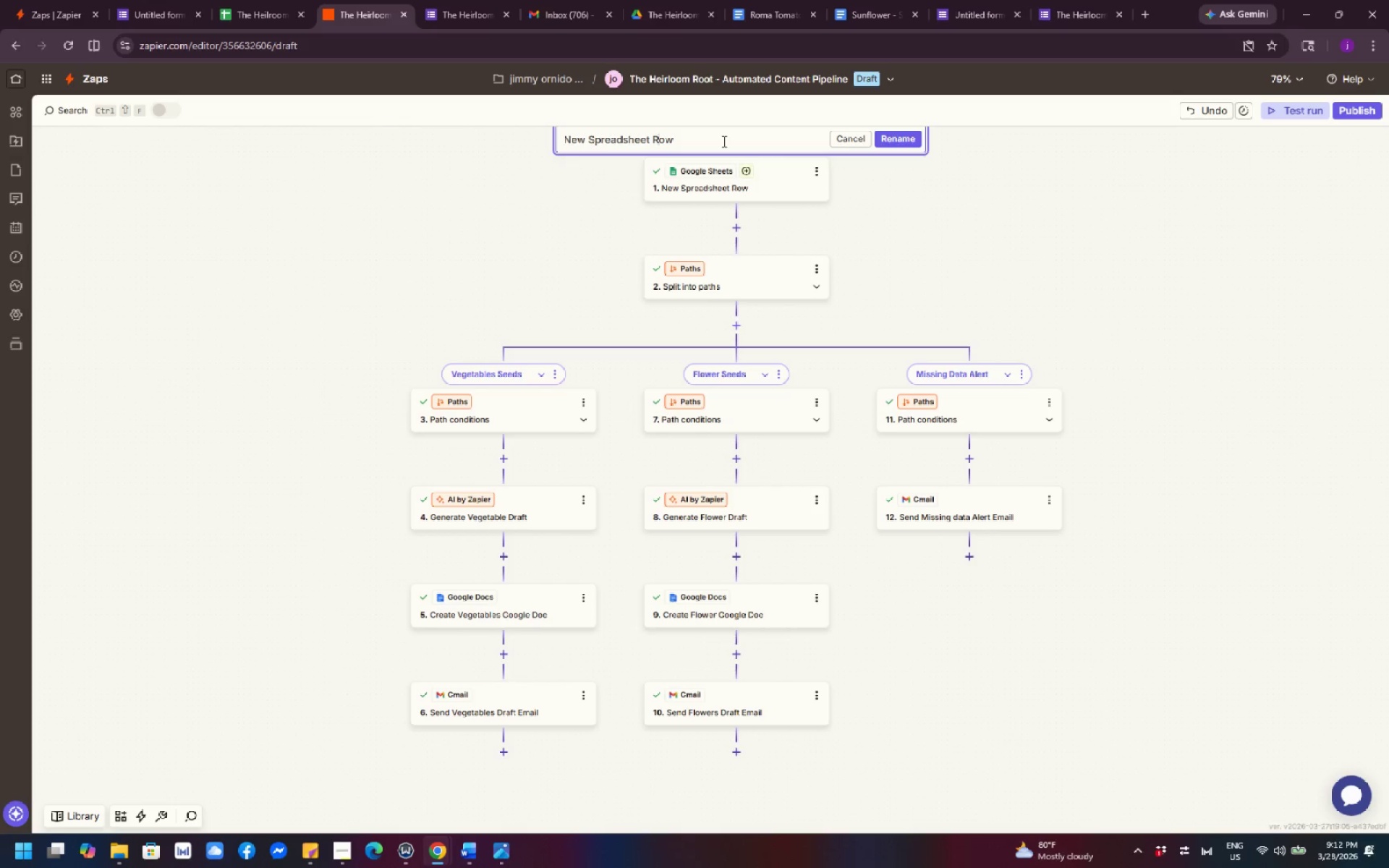 
key(ArrowLeft)
 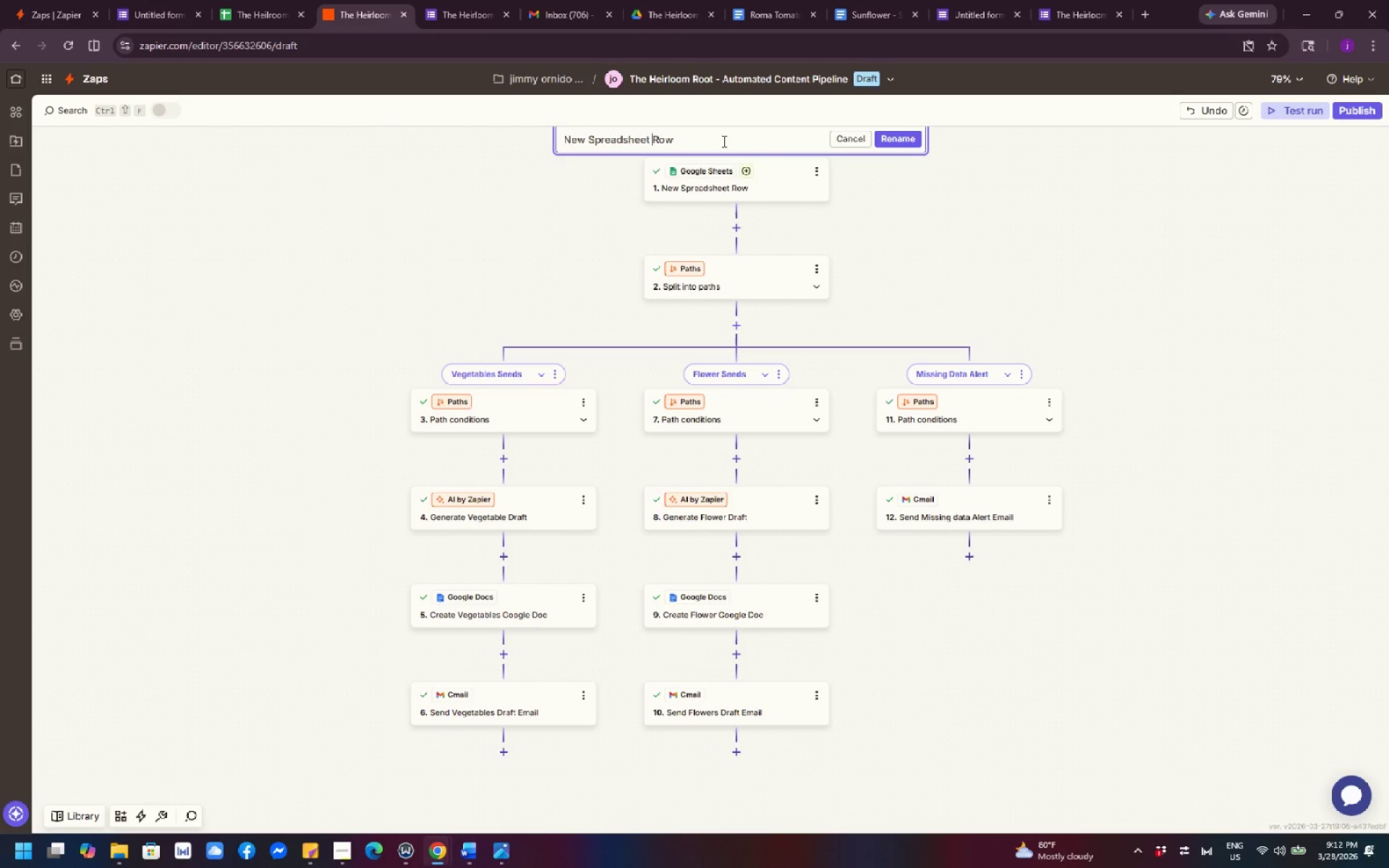 
key(ArrowLeft)
 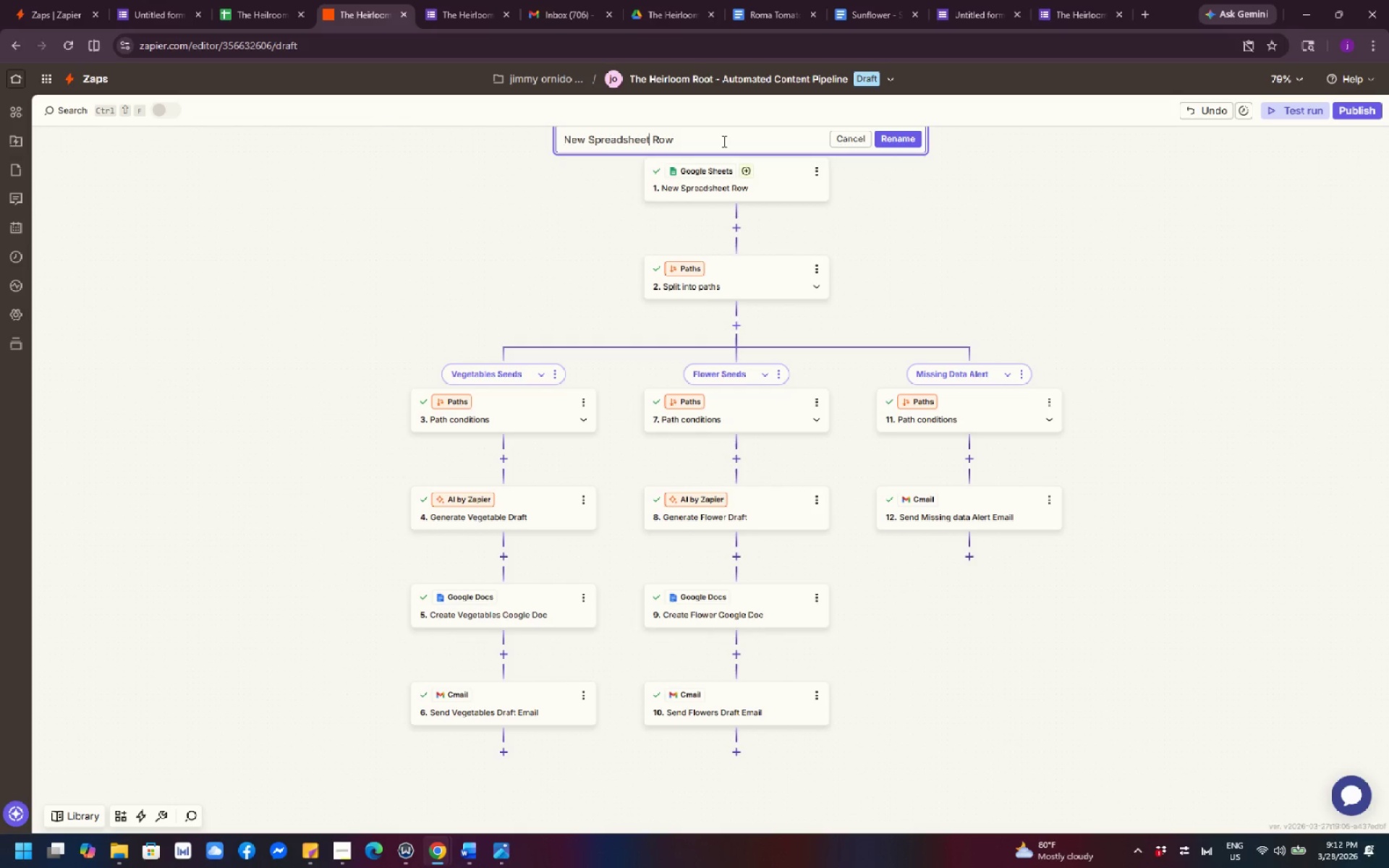 
key(ArrowLeft)
 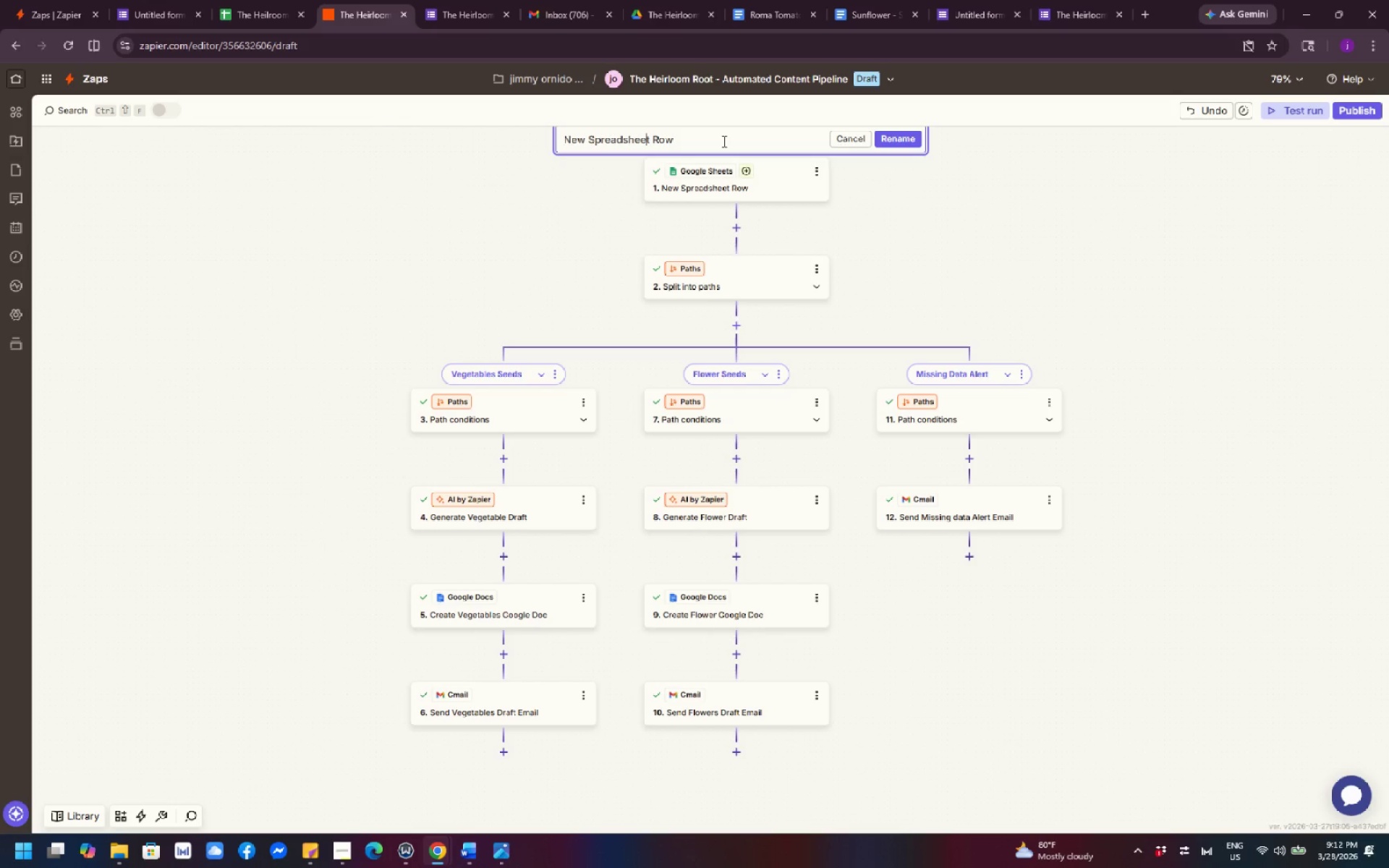 
key(ArrowRight)
 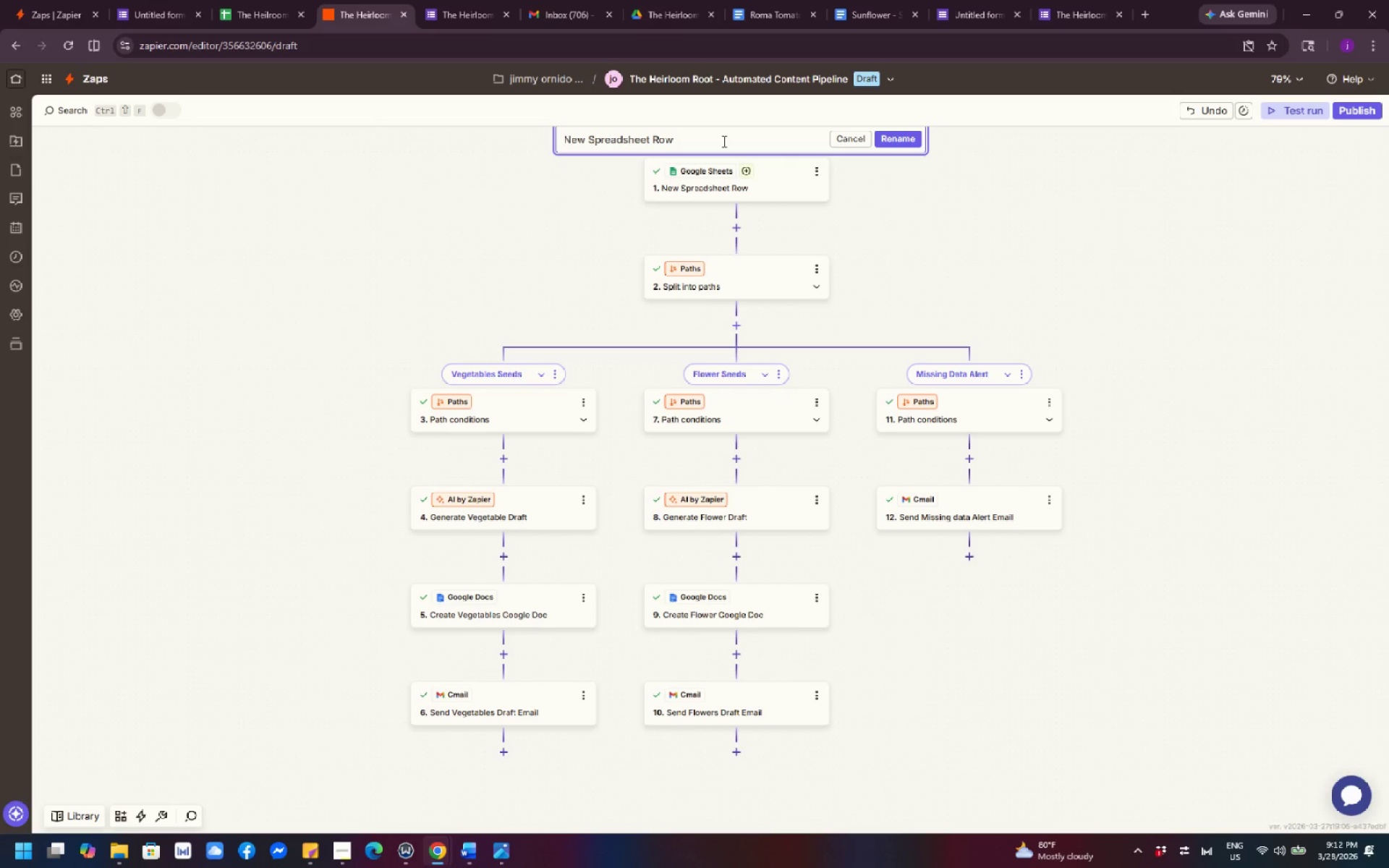 
key(Backspace)
key(Backspace)
key(Backspace)
key(Backspace)
key(Backspace)
key(Backspace)
key(Backspace)
key(Backspace)
key(Backspace)
key(Backspace)
key(Backspace)
type(Contributor)
 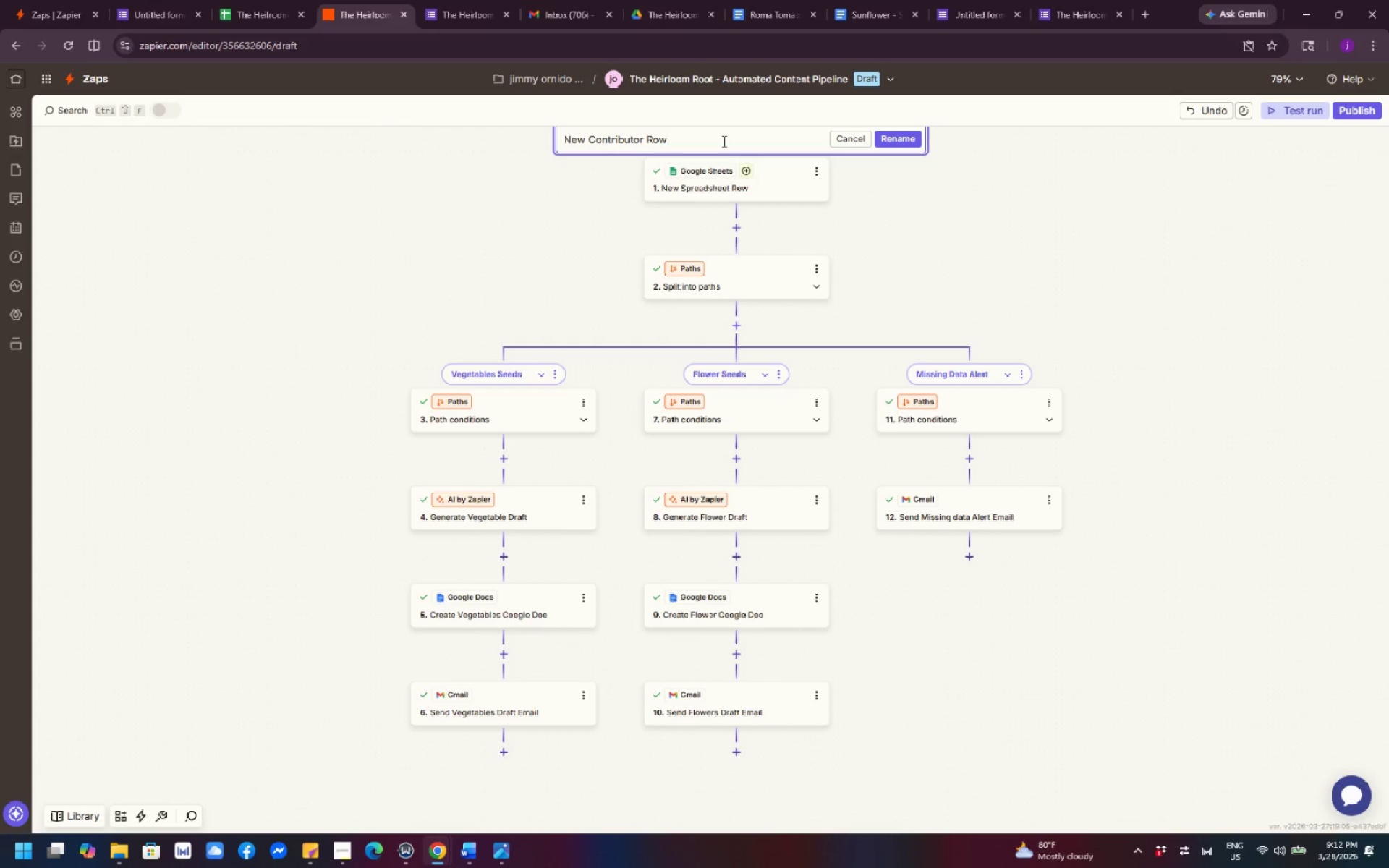 
wait(11.45)
 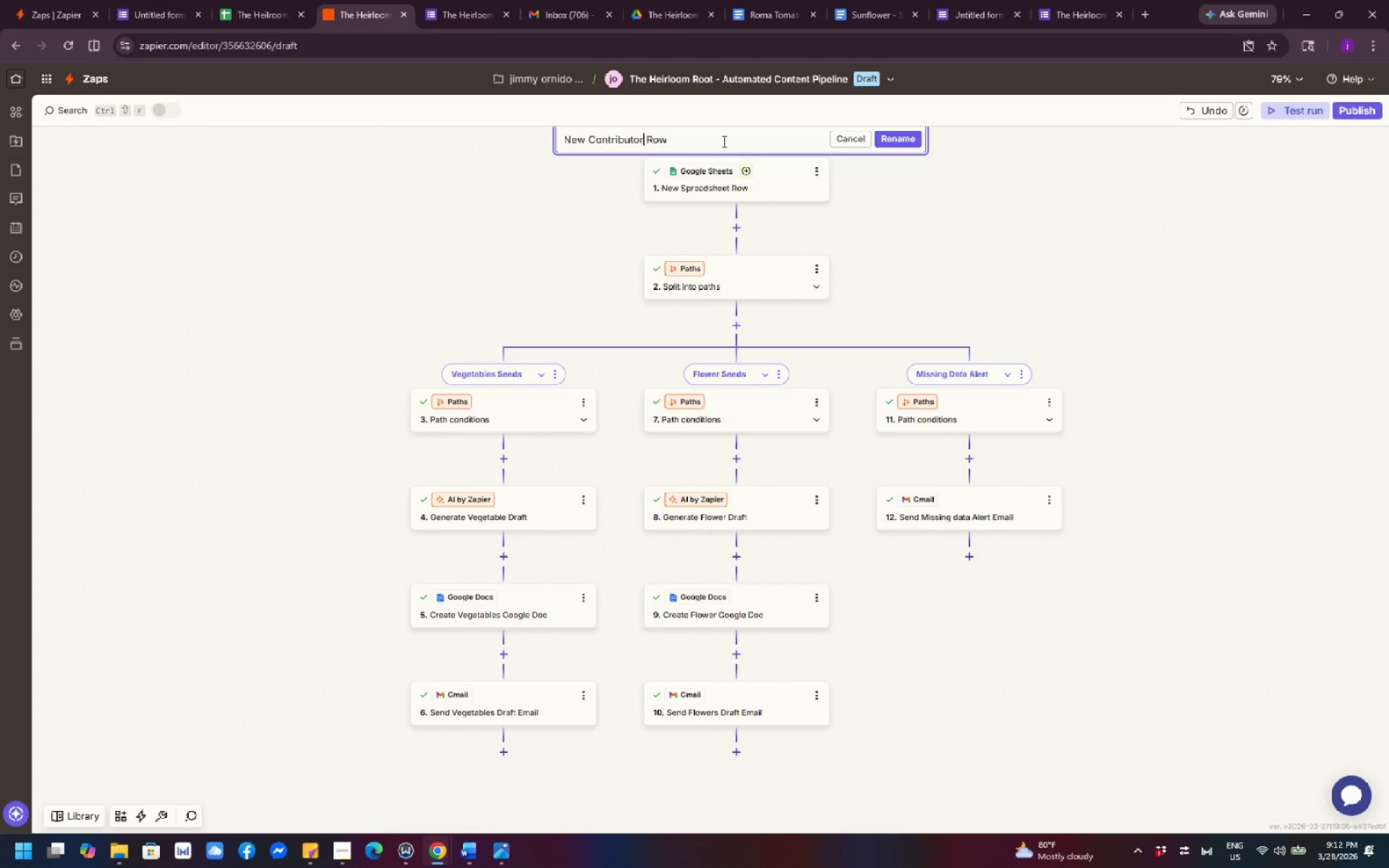 
key(ArrowRight)
 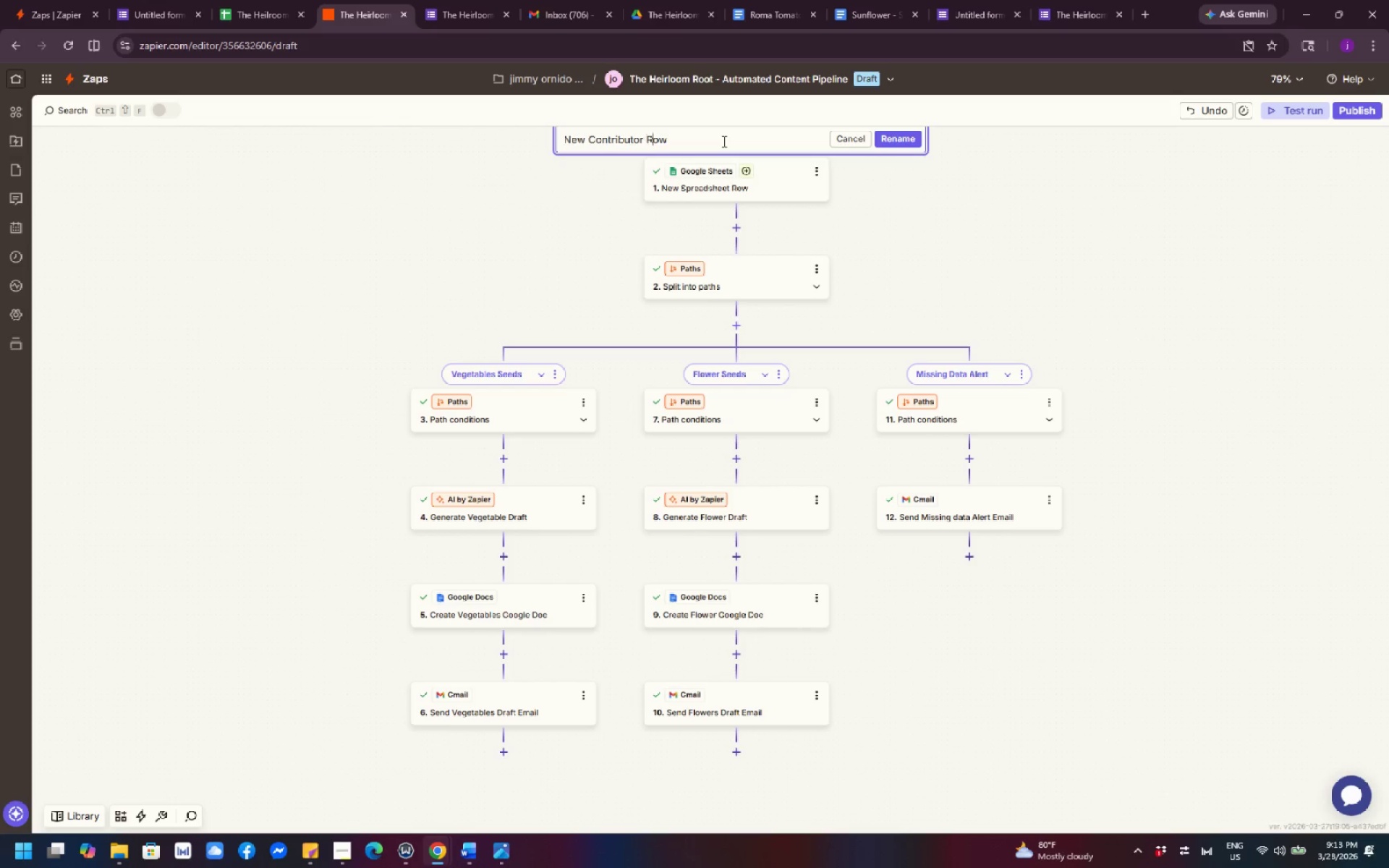 
key(ArrowRight)
 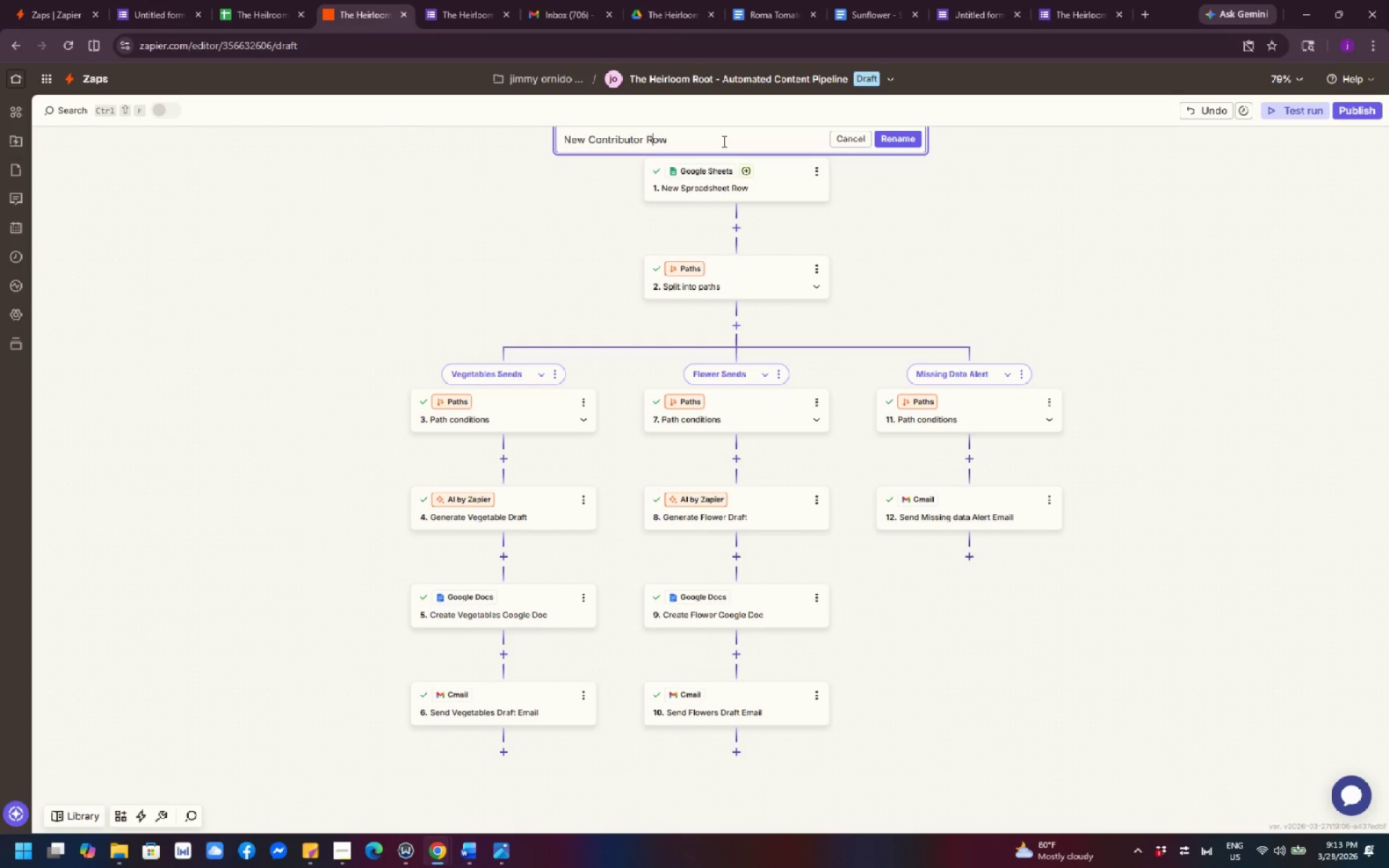 
key(ArrowRight)
 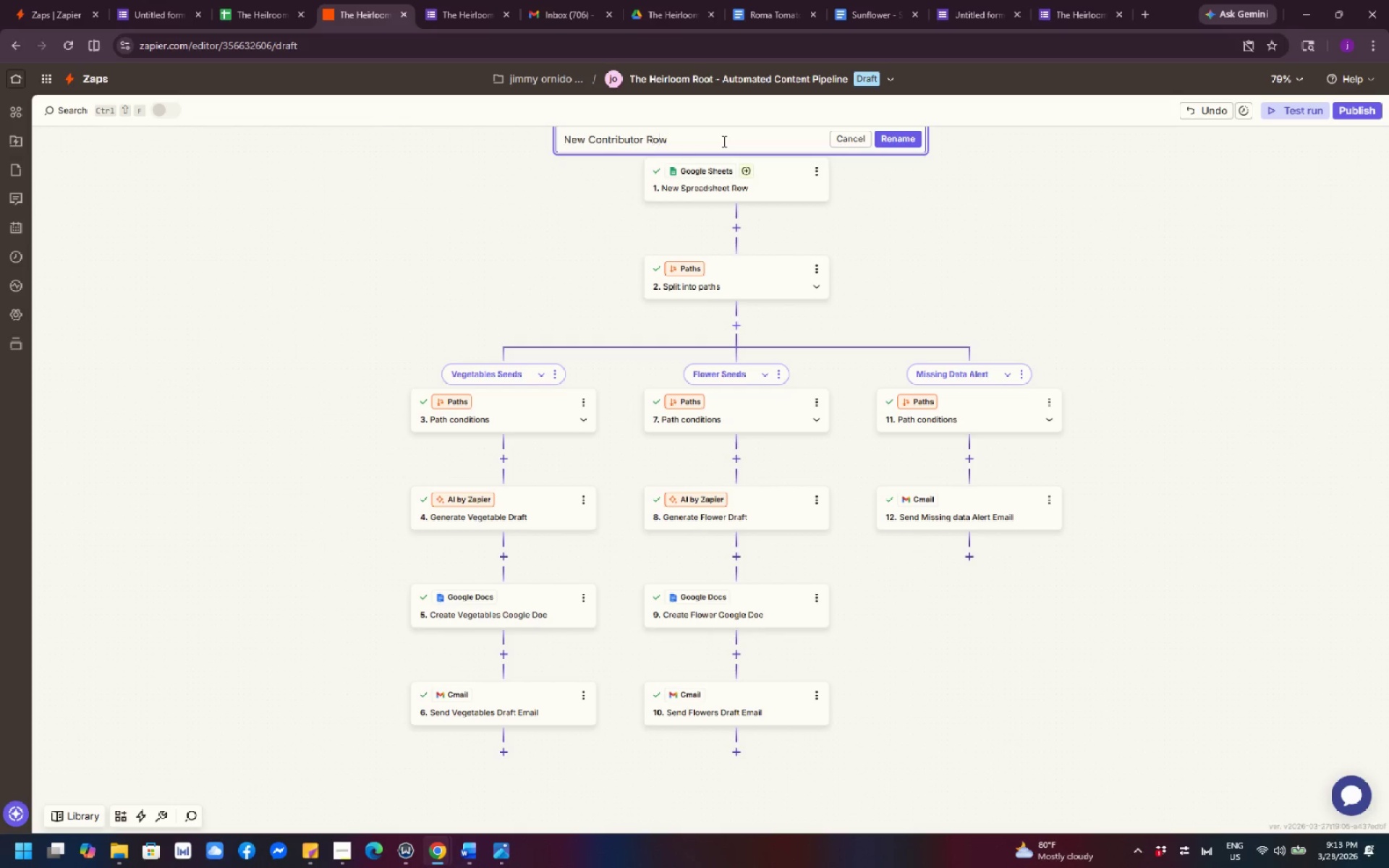 
key(ArrowRight)
 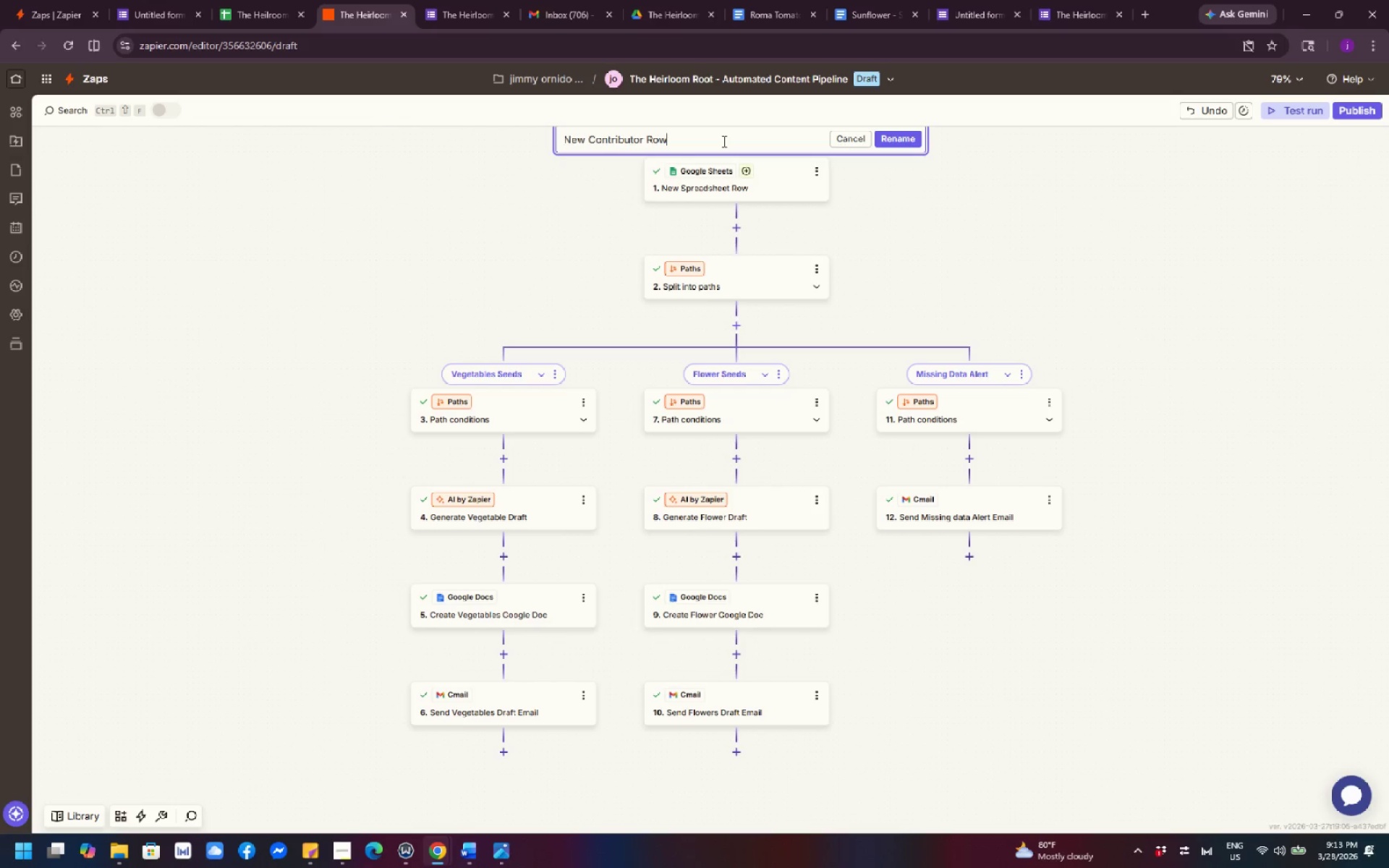 
key(ArrowRight)
 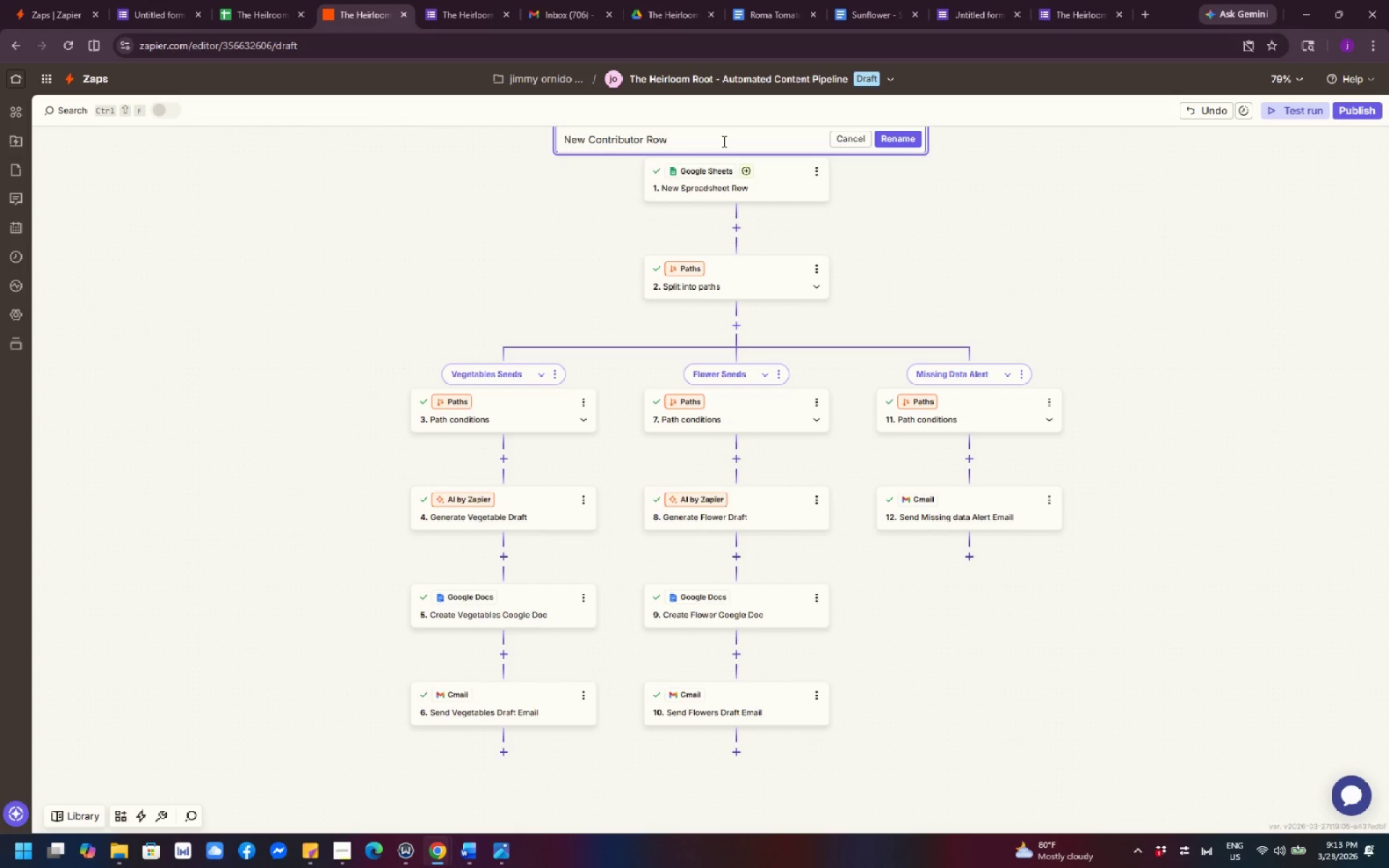 
key(Backspace)
key(Backspace)
key(Backspace)
type(Submission)
 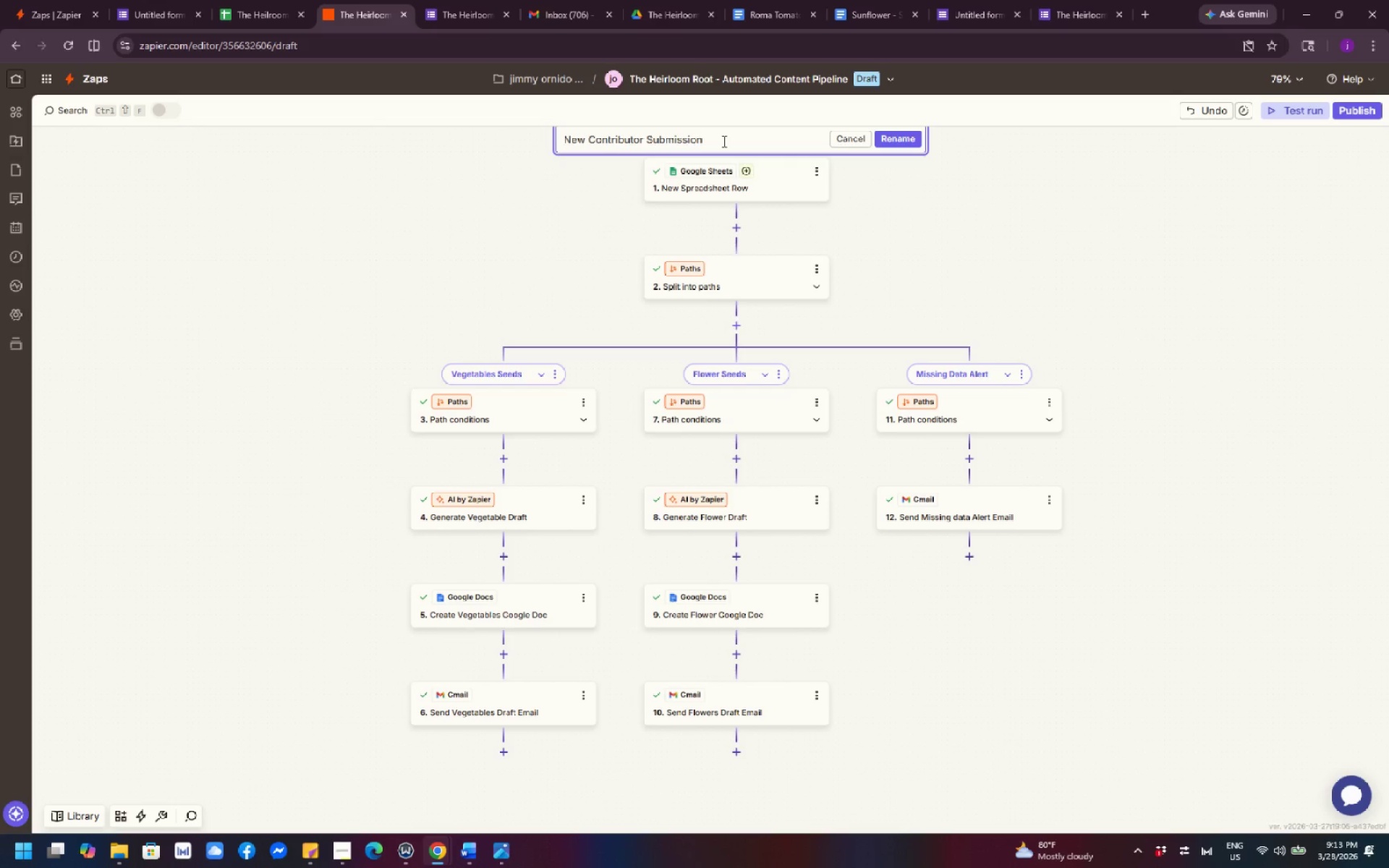 
wait(24.28)
 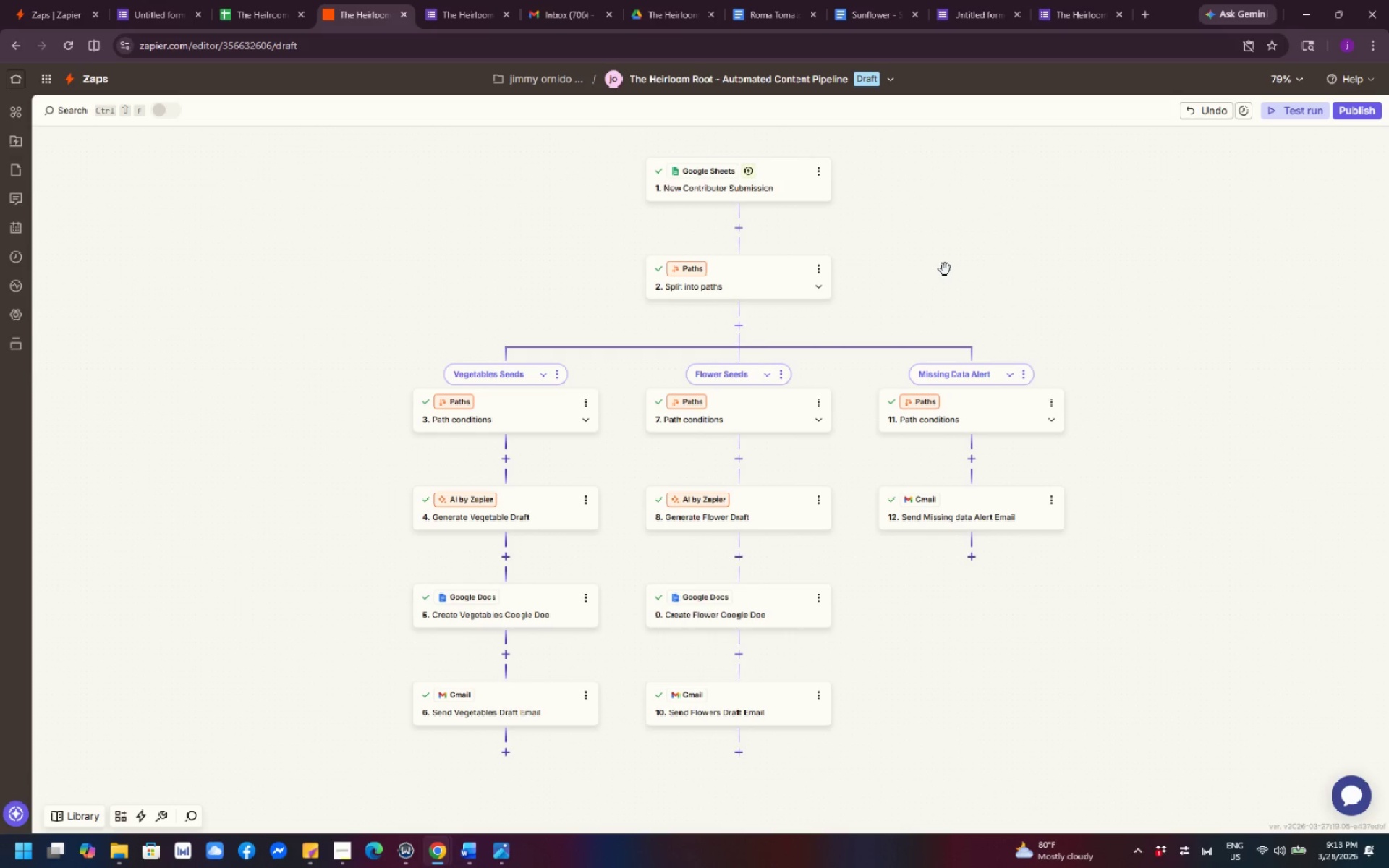 
left_click([823, 265])
 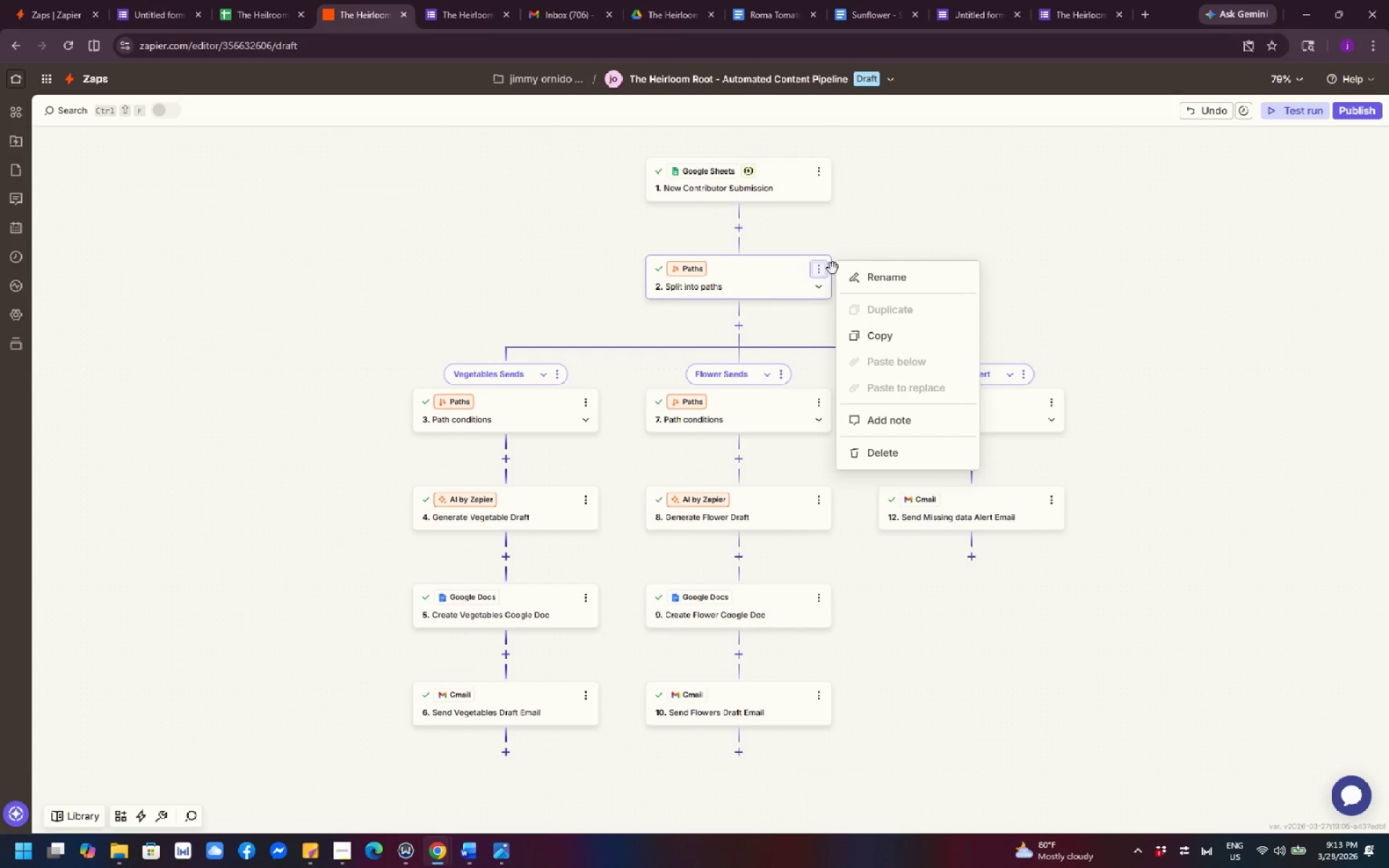 
left_click([859, 275])
 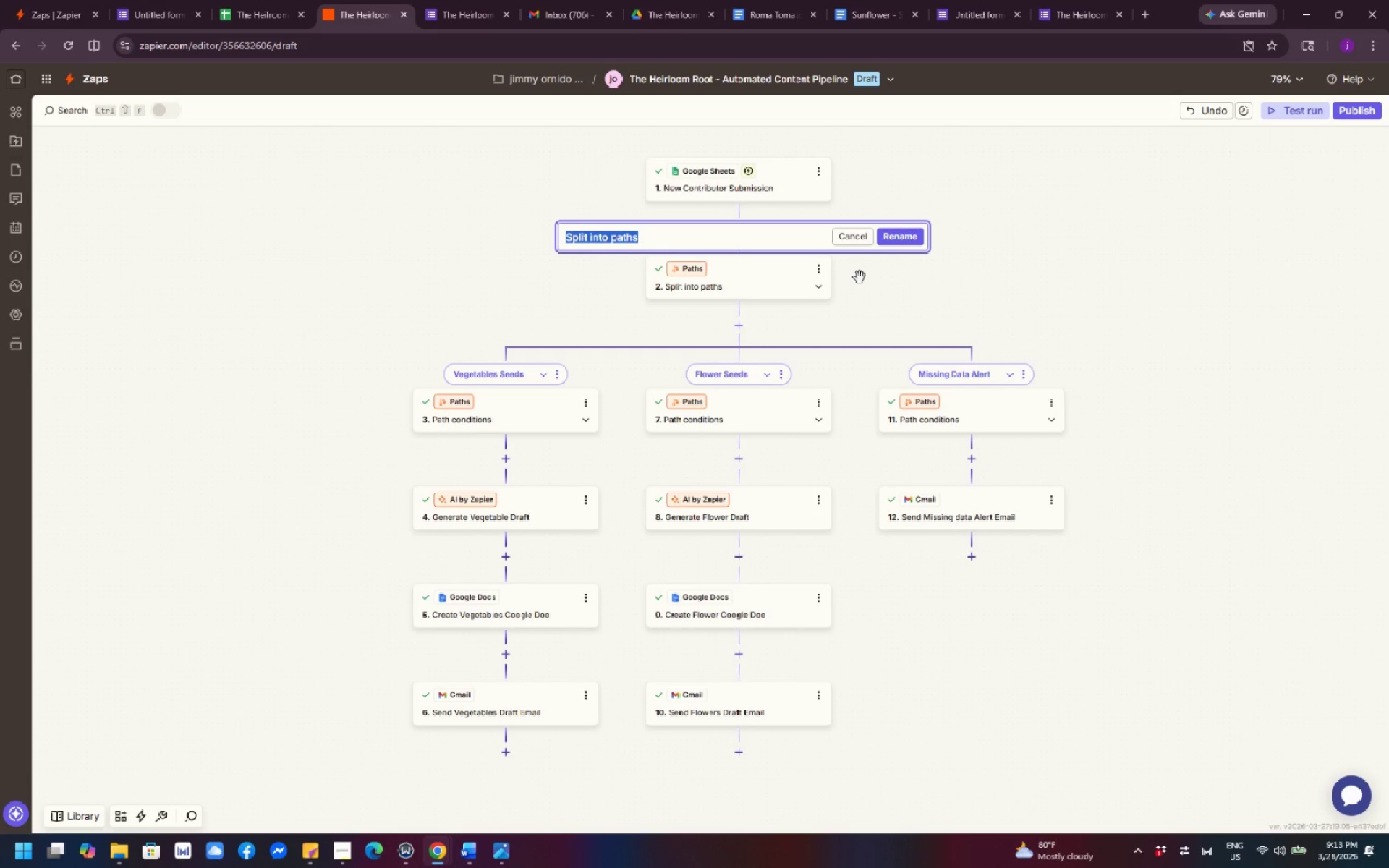 
type(Route by Seed Category)
 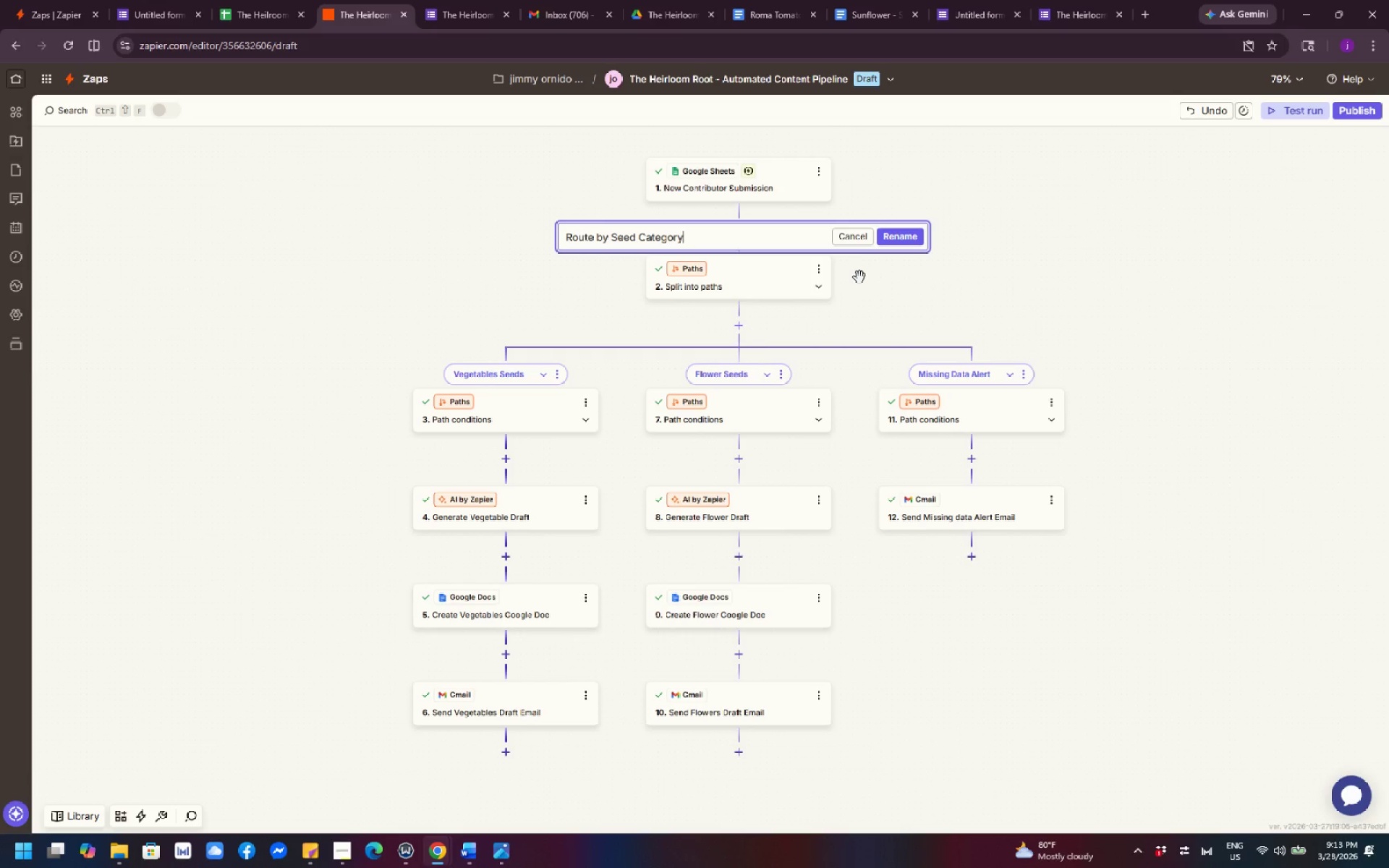 
left_click([913, 240])
 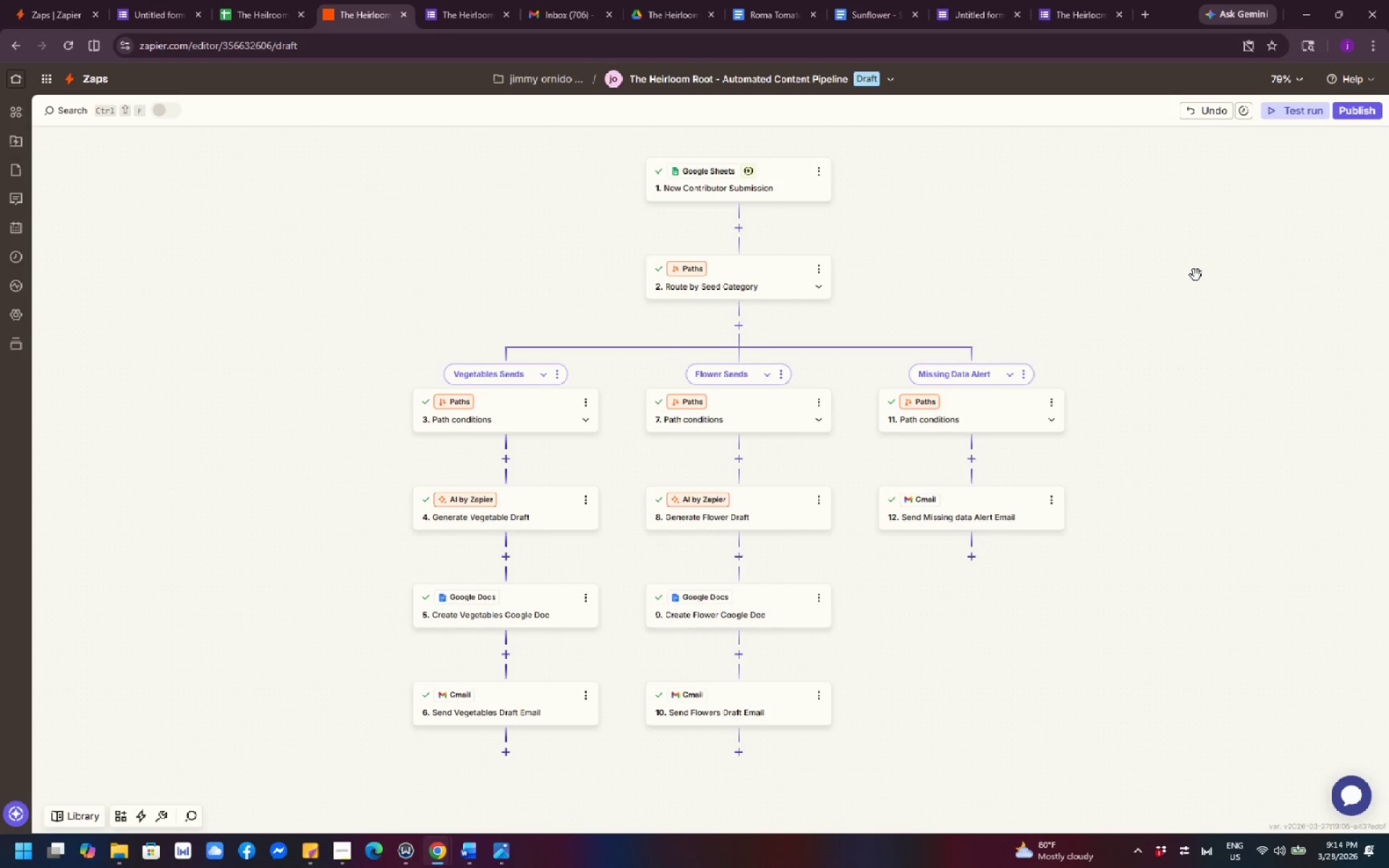 
wait(39.08)
 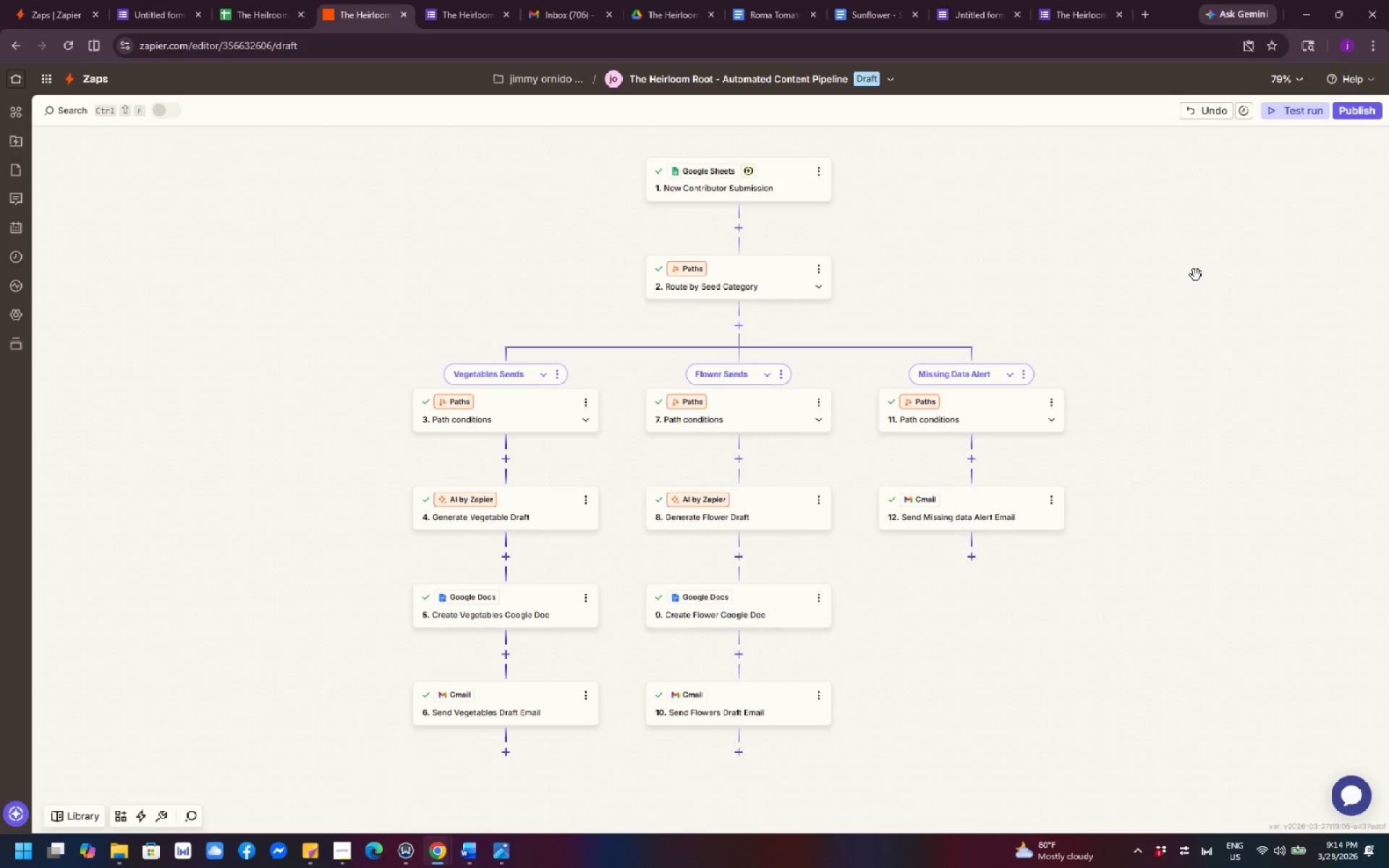 
left_click([1182, 277])
 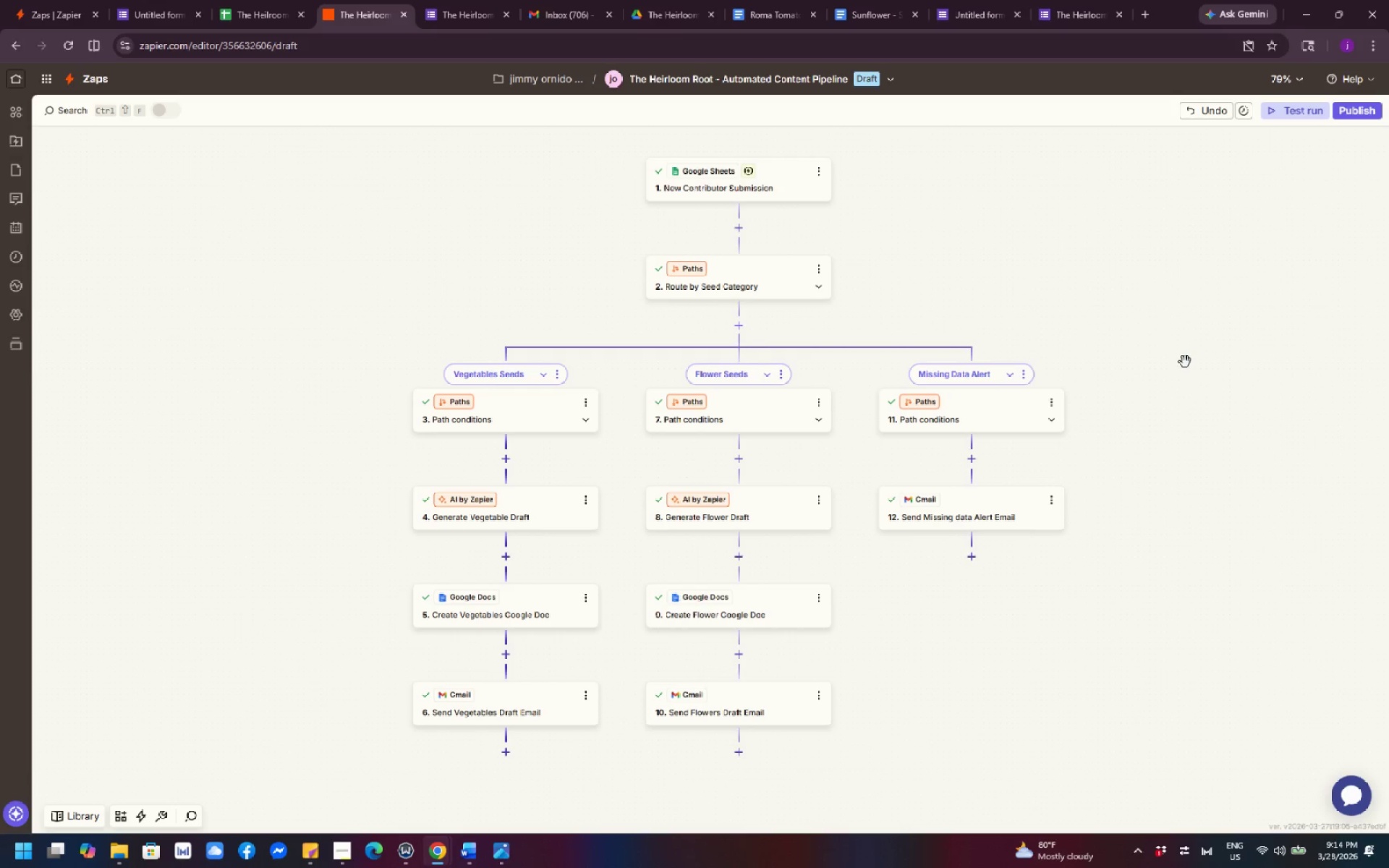 
left_click_drag(start_coordinate=[1185, 362], to_coordinate=[1180, 416])
 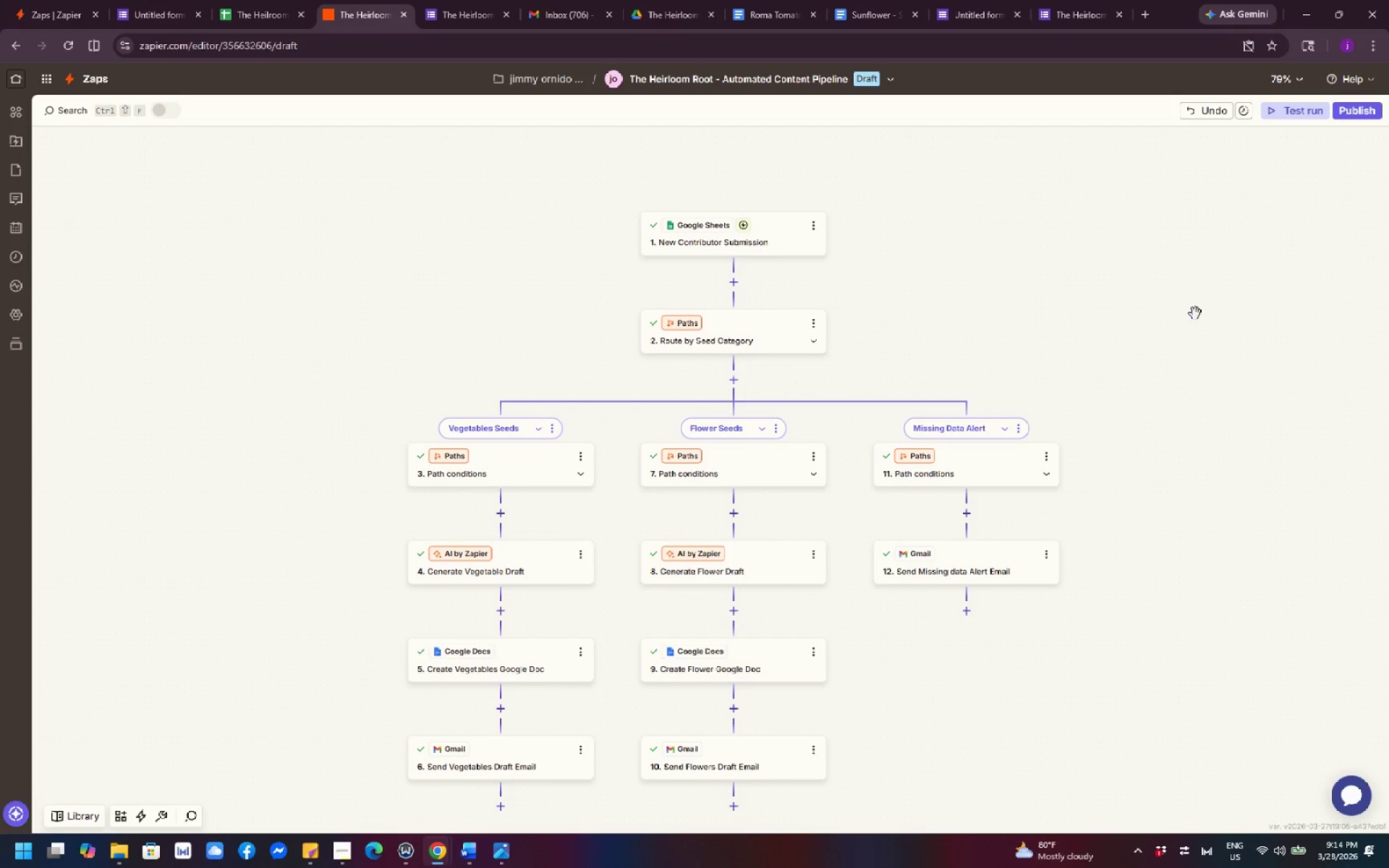 
left_click_drag(start_coordinate=[1187, 293], to_coordinate=[1100, 271])
 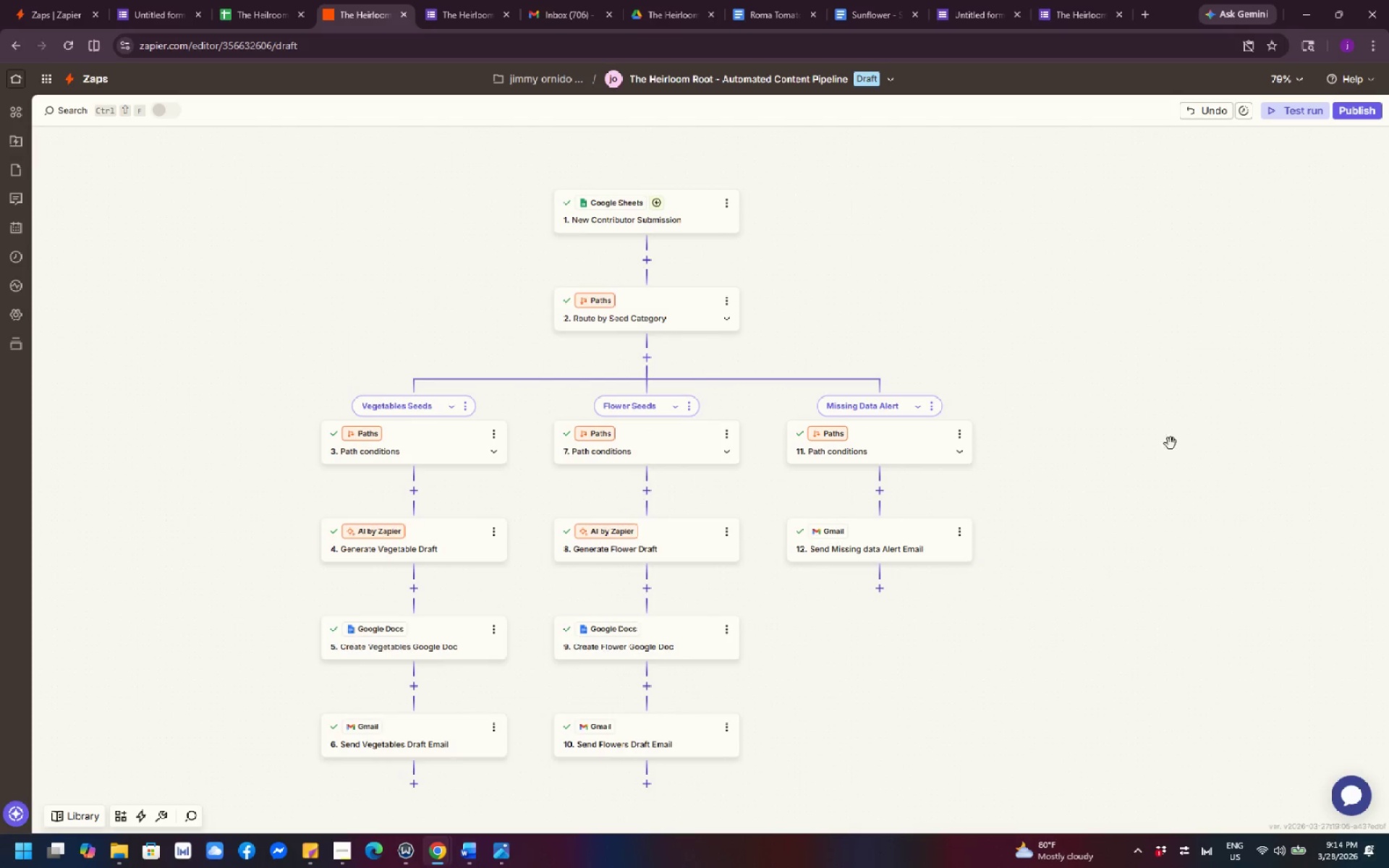 
left_click_drag(start_coordinate=[1171, 451], to_coordinate=[1149, 194])
 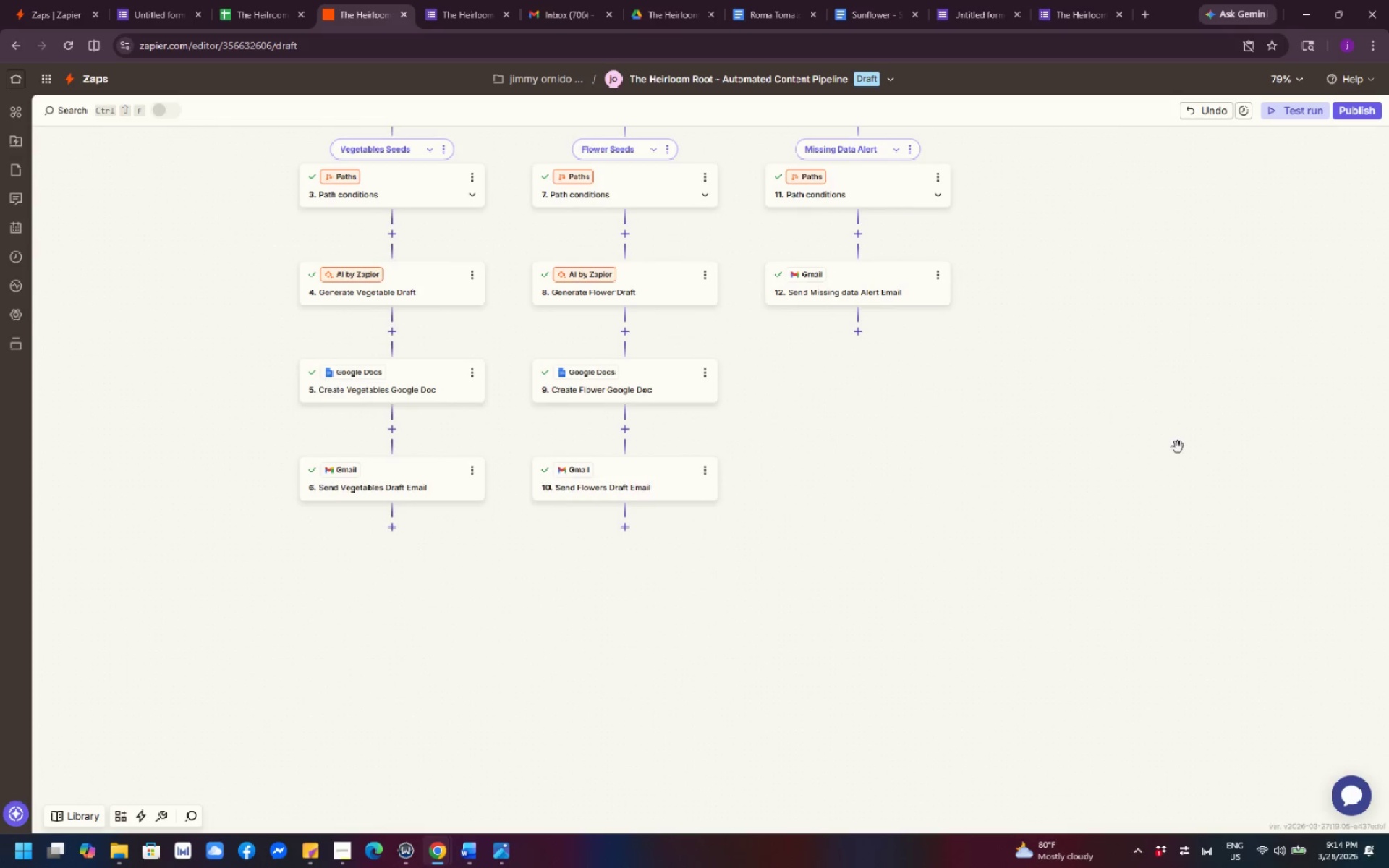 
left_click_drag(start_coordinate=[1164, 459], to_coordinate=[1246, 273])
 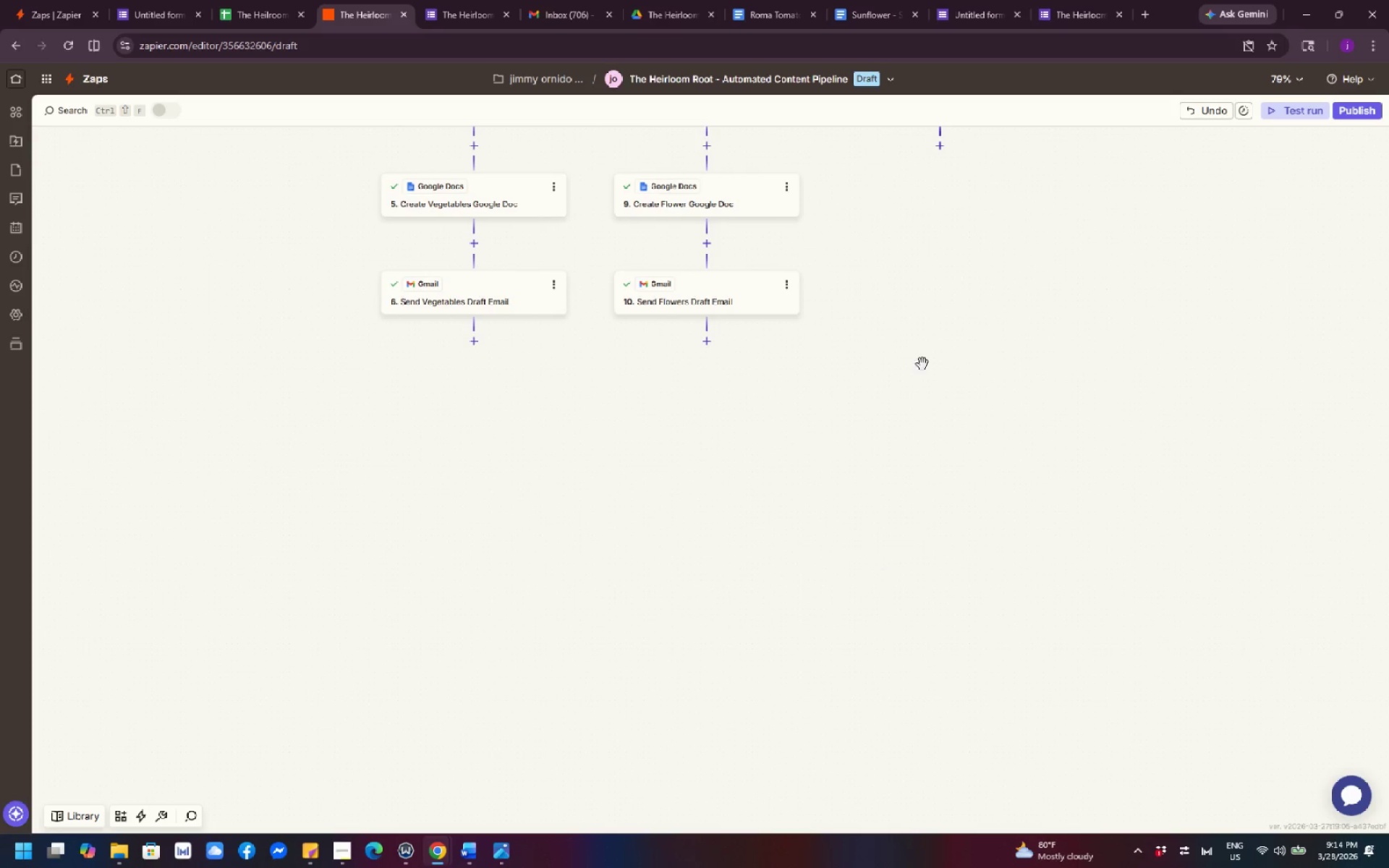 
left_click_drag(start_coordinate=[918, 362], to_coordinate=[948, 639])
 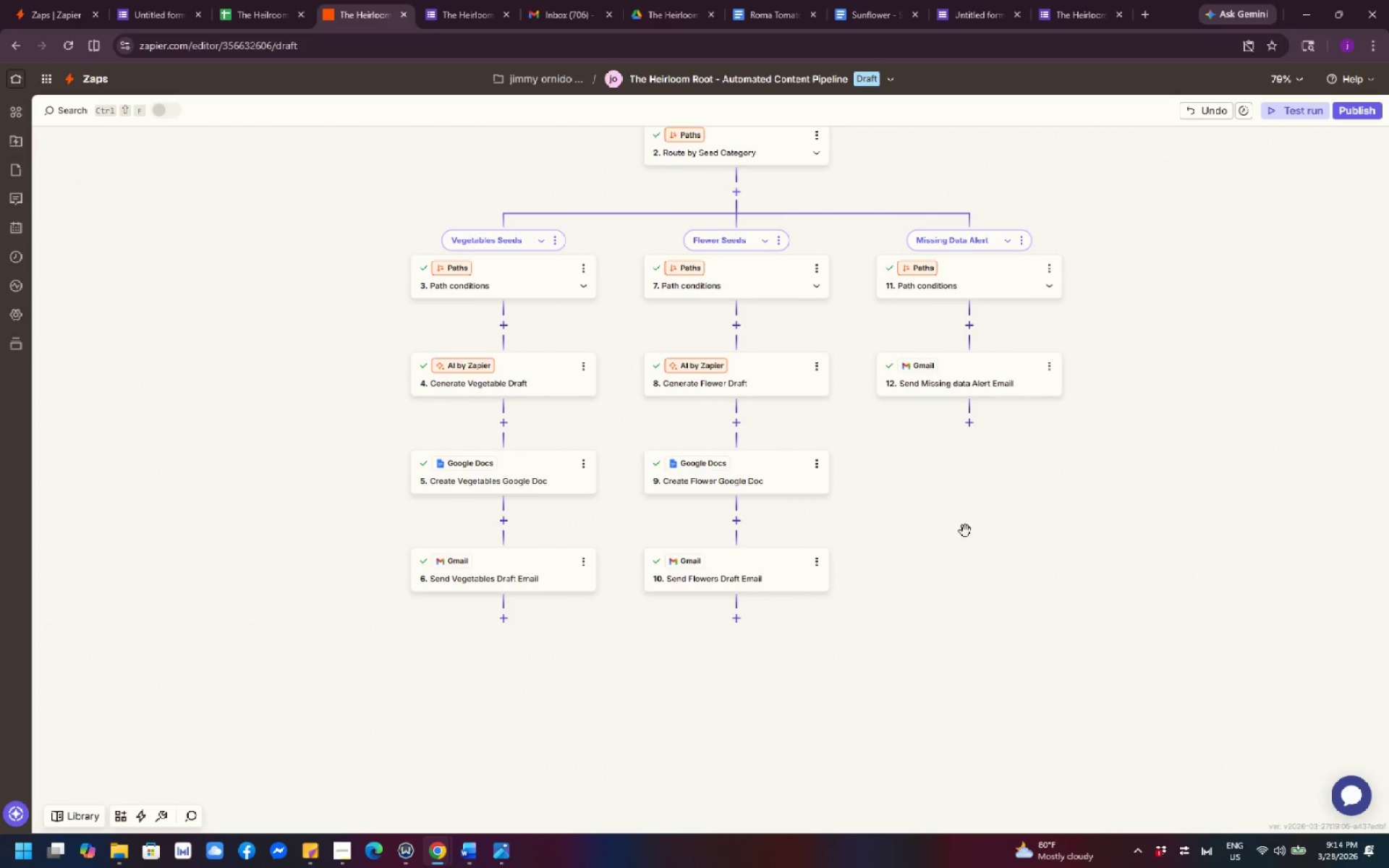 
left_click_drag(start_coordinate=[965, 529], to_coordinate=[956, 713])
 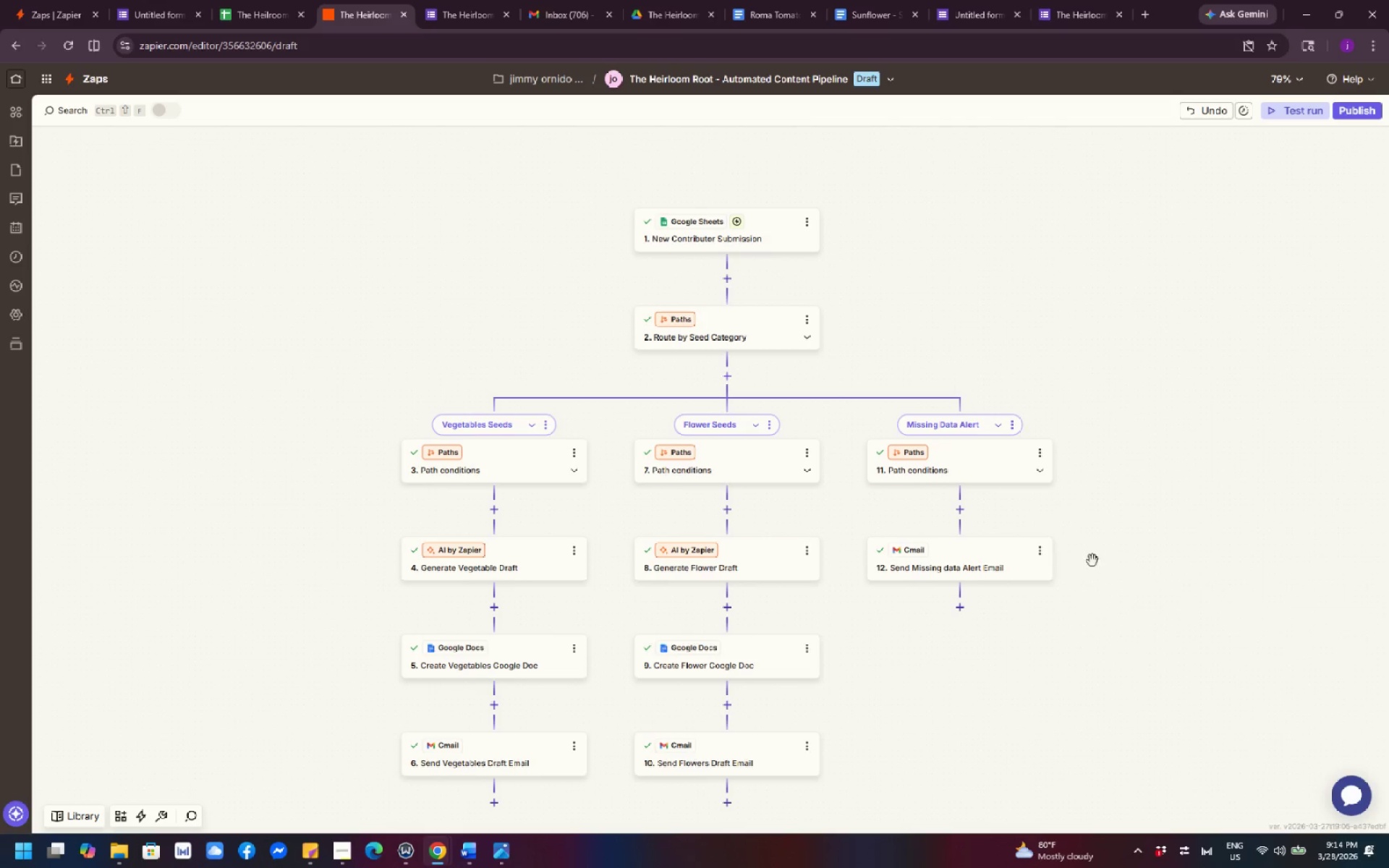 
left_click_drag(start_coordinate=[1105, 549], to_coordinate=[1108, 720])
 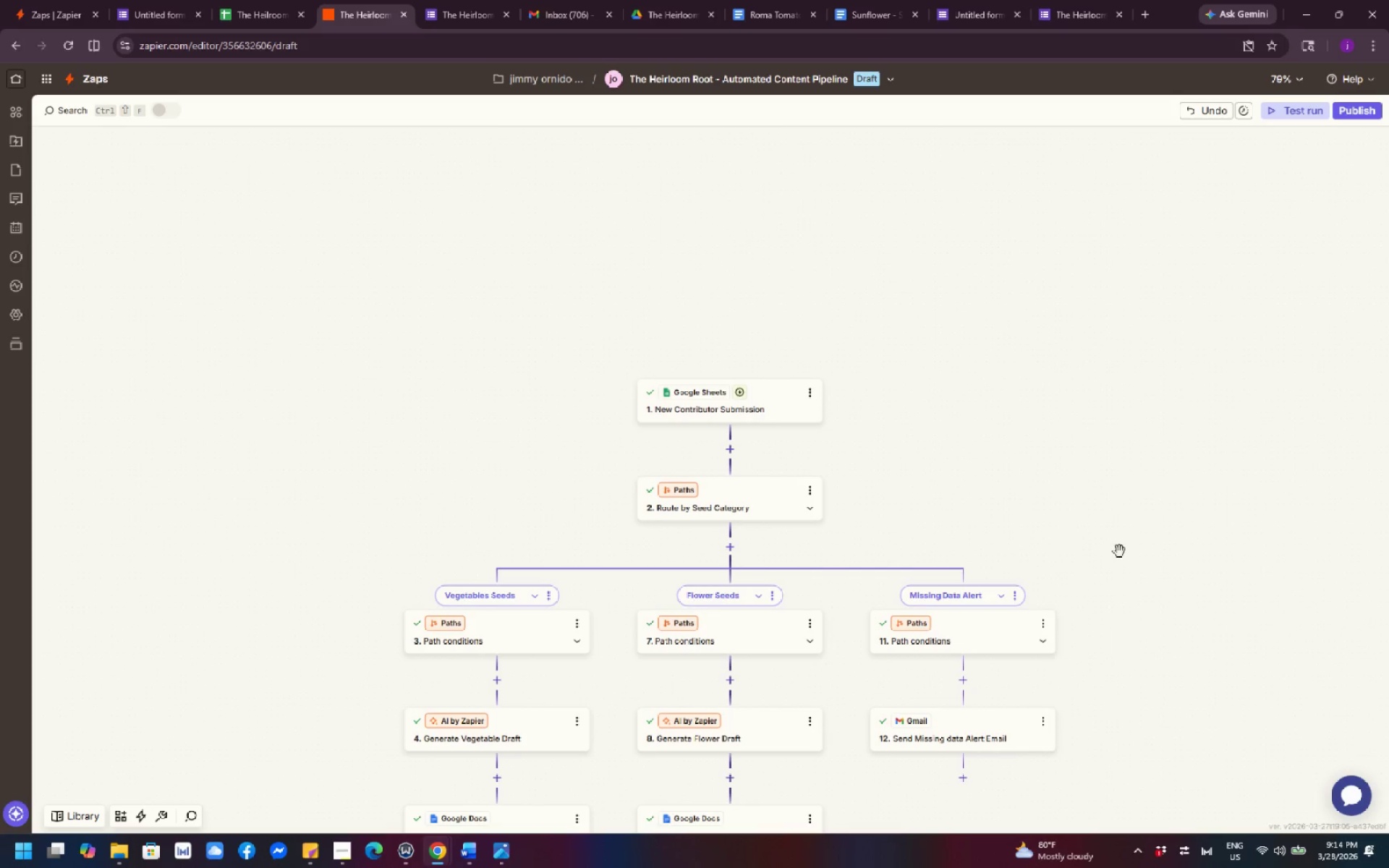 
left_click_drag(start_coordinate=[1119, 551], to_coordinate=[1086, 317])
 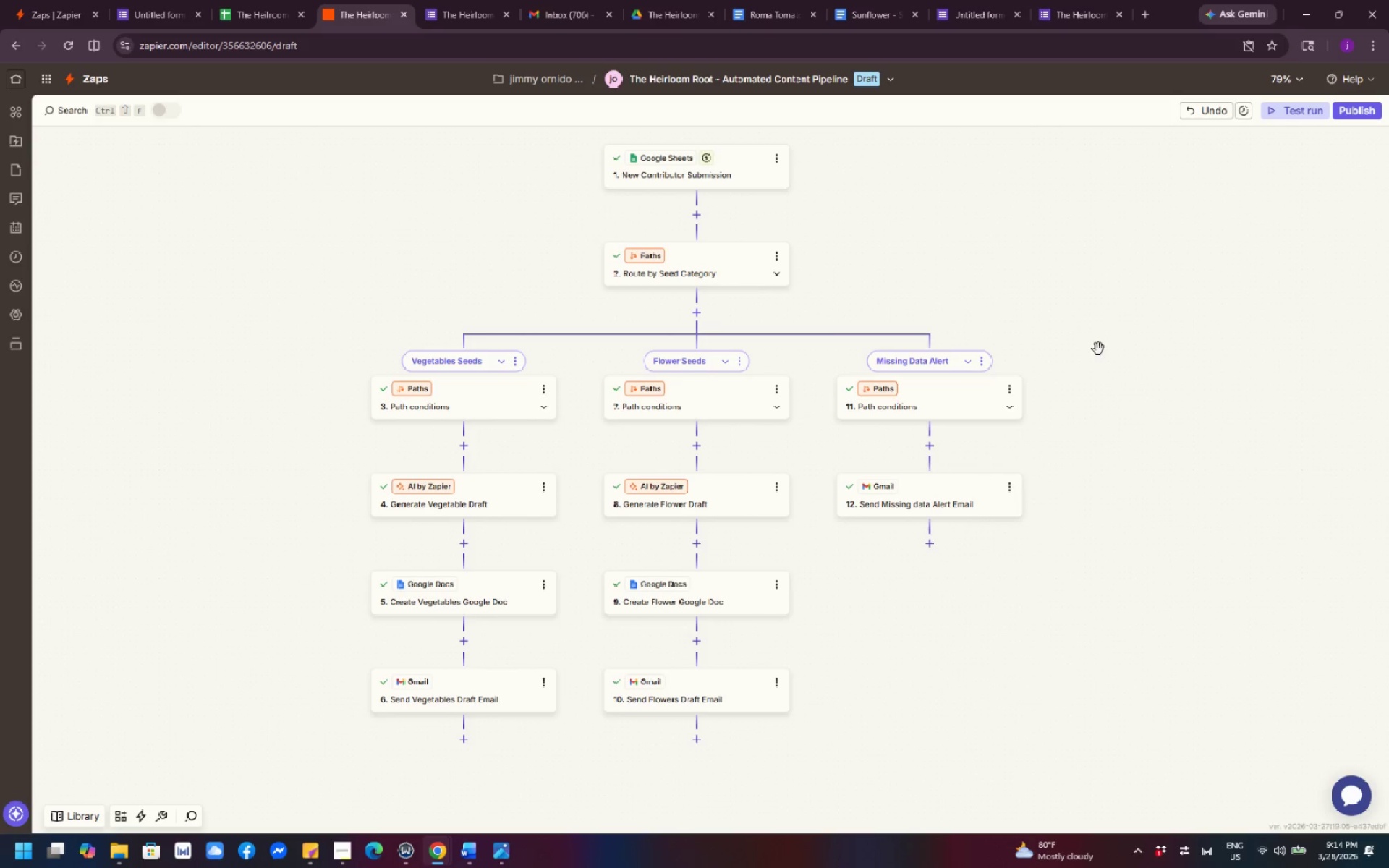 
left_click_drag(start_coordinate=[1122, 319], to_coordinate=[1147, 320])
 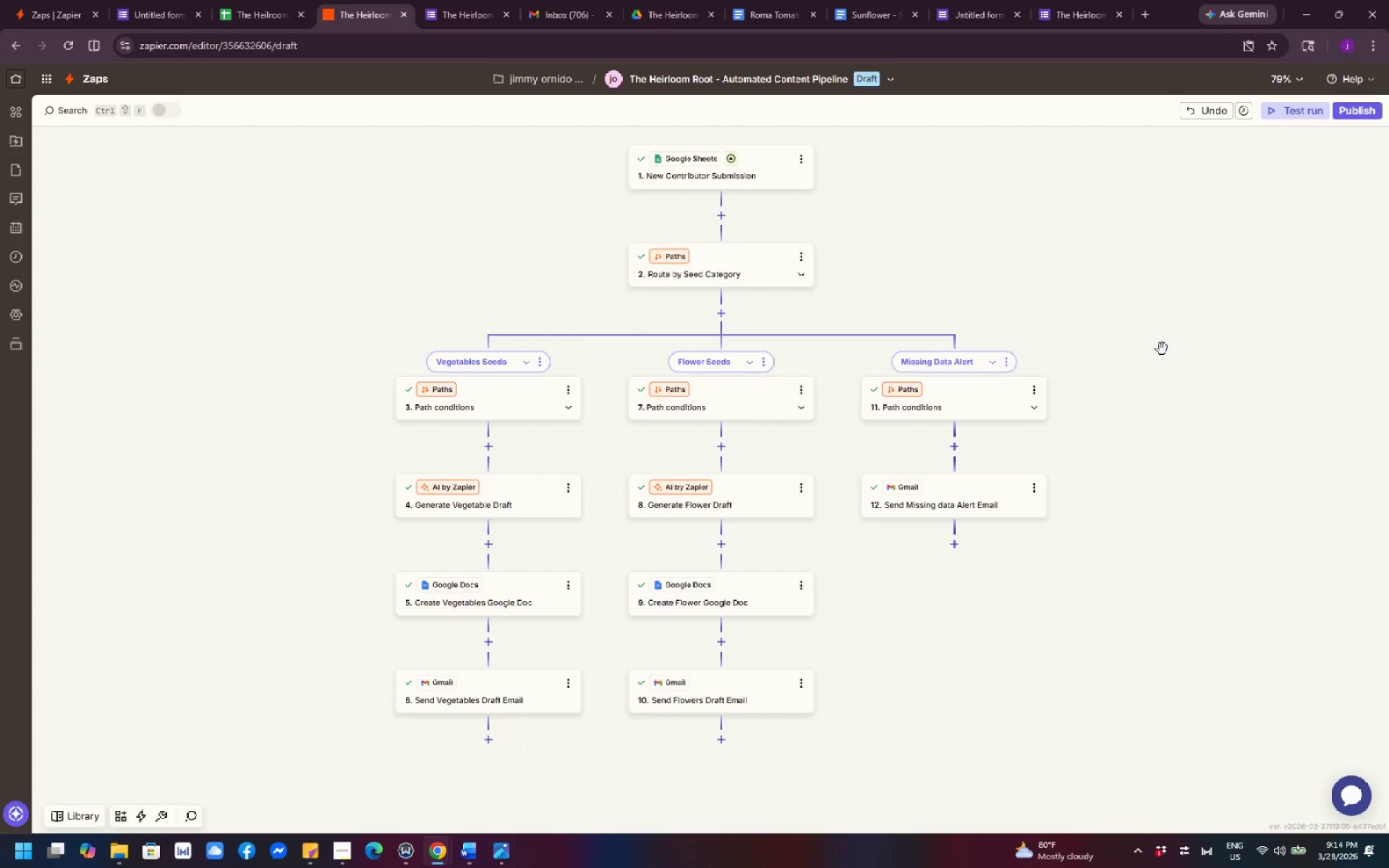 
wait(18.97)
 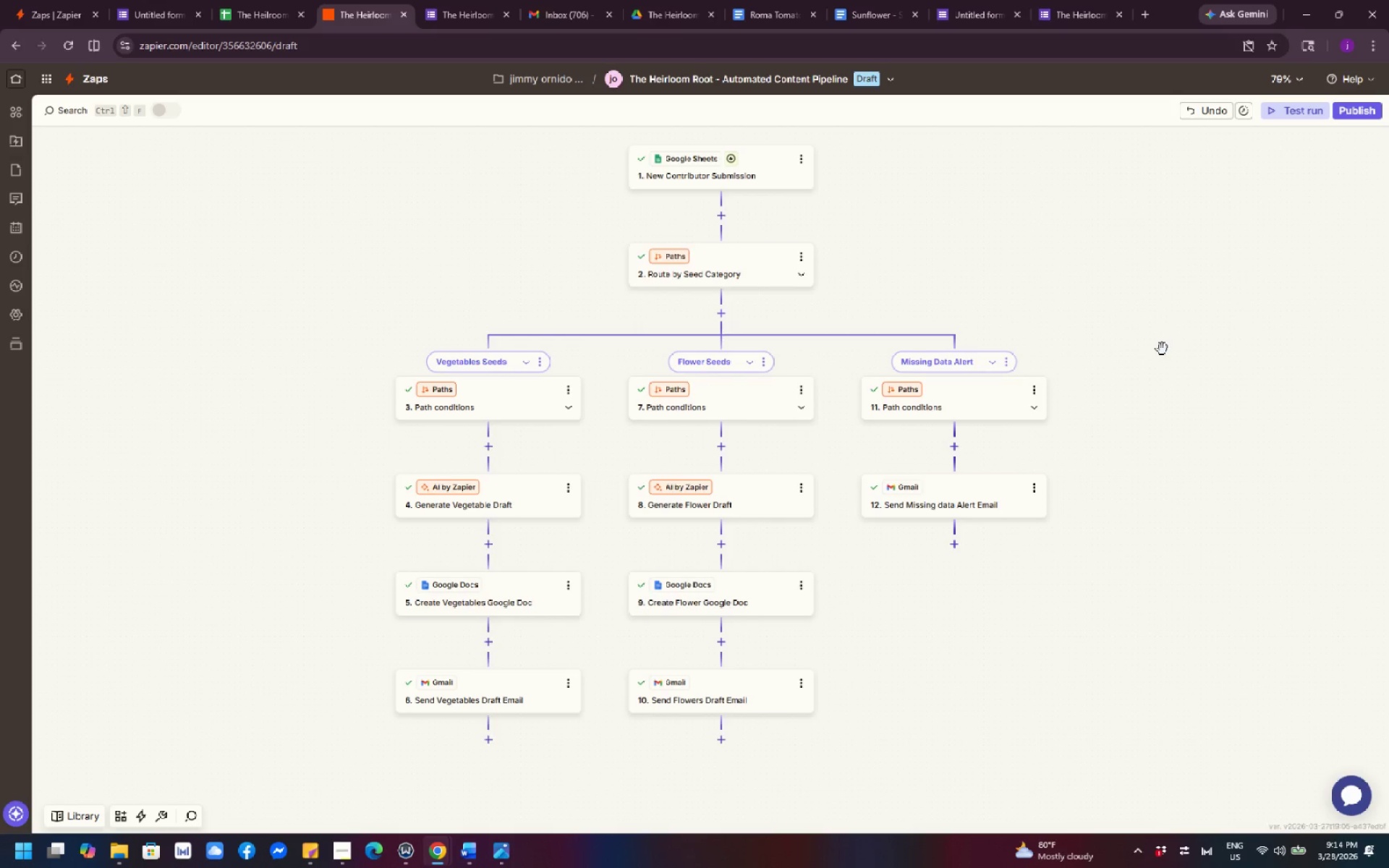 
left_click([343, 858])
 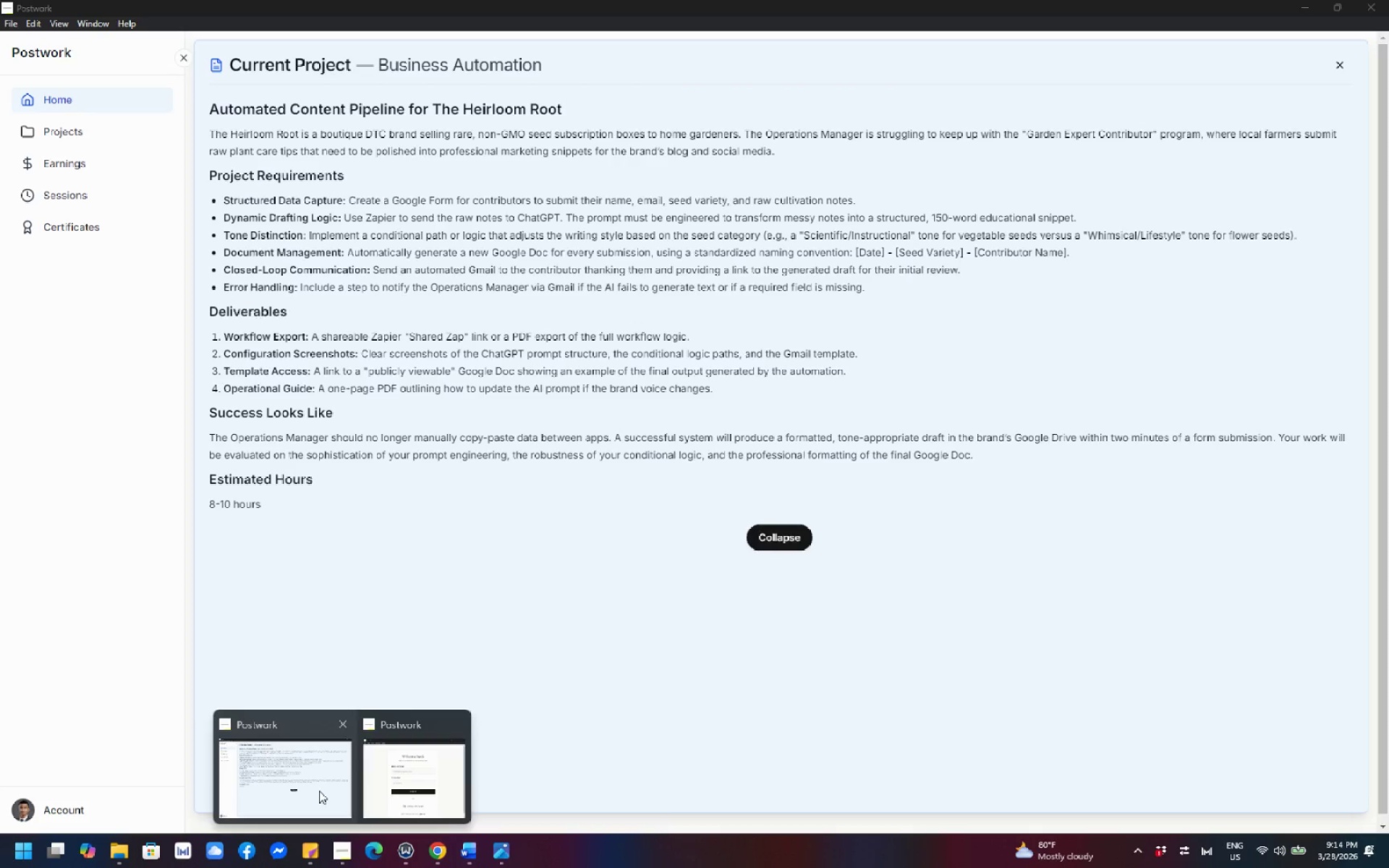 
left_click([319, 791])